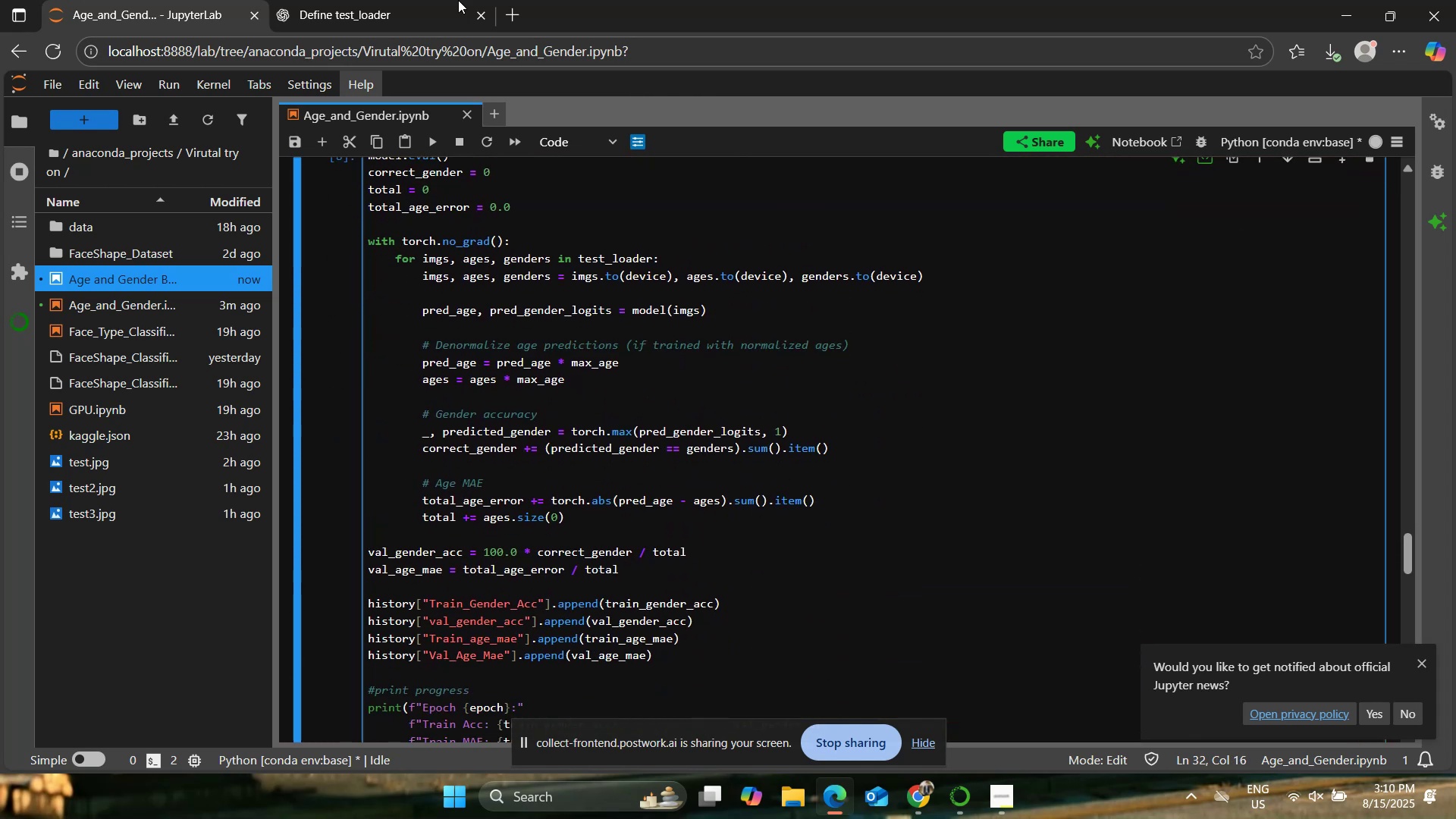 
left_click([374, 0])
 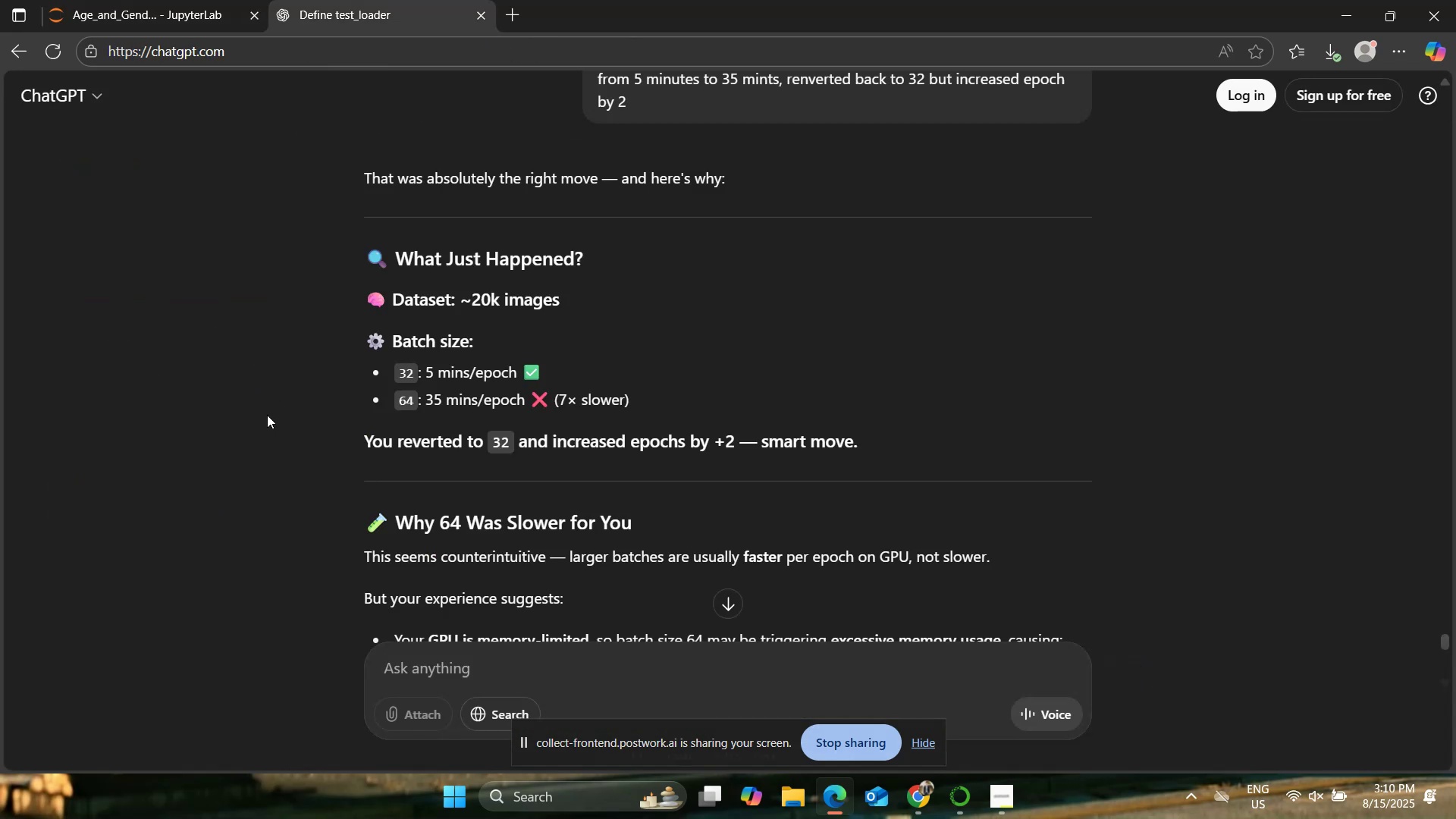 
wait(5.63)
 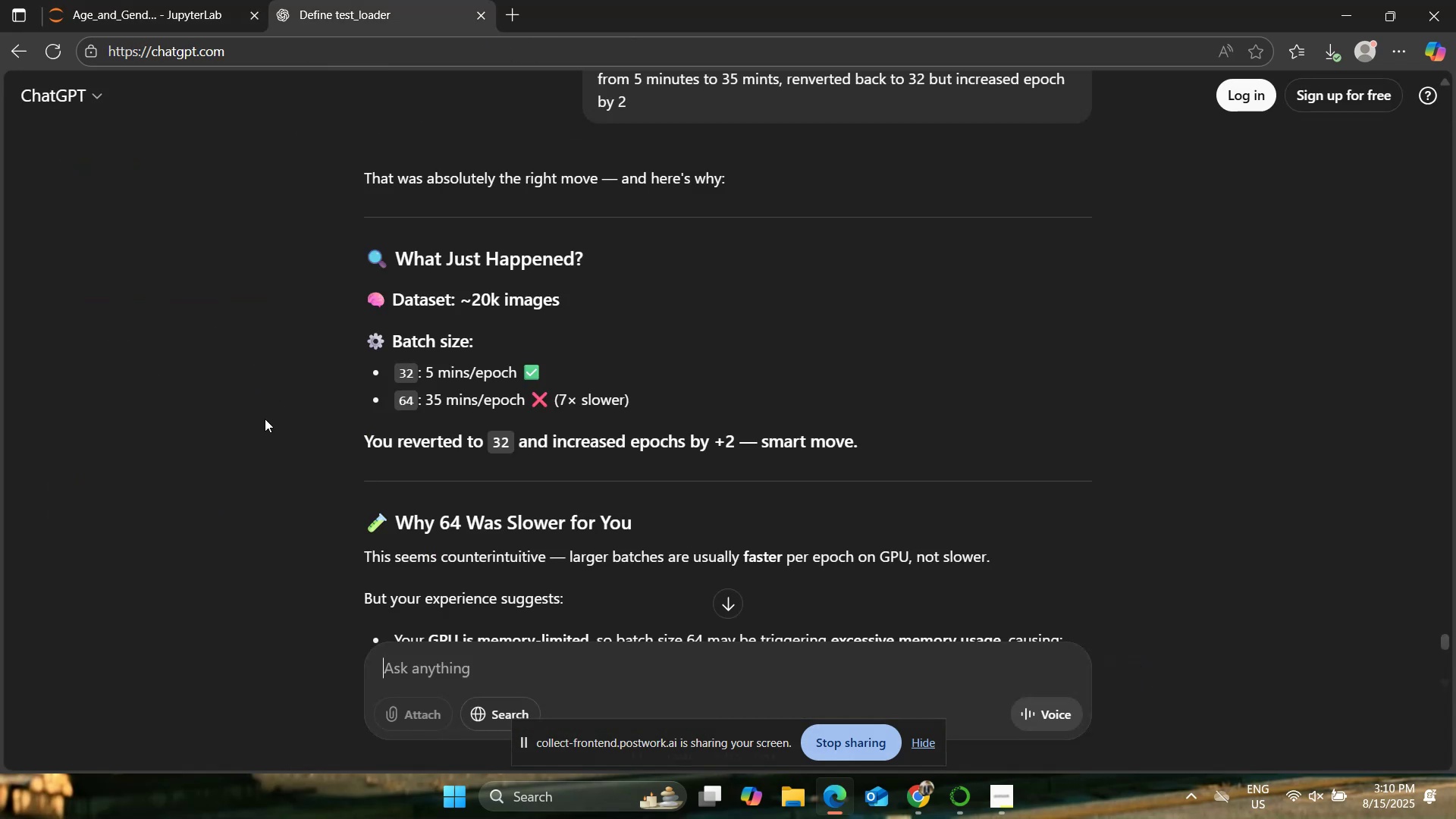 
scroll: coordinate [281, 404], scroll_direction: down, amount: 3.0
 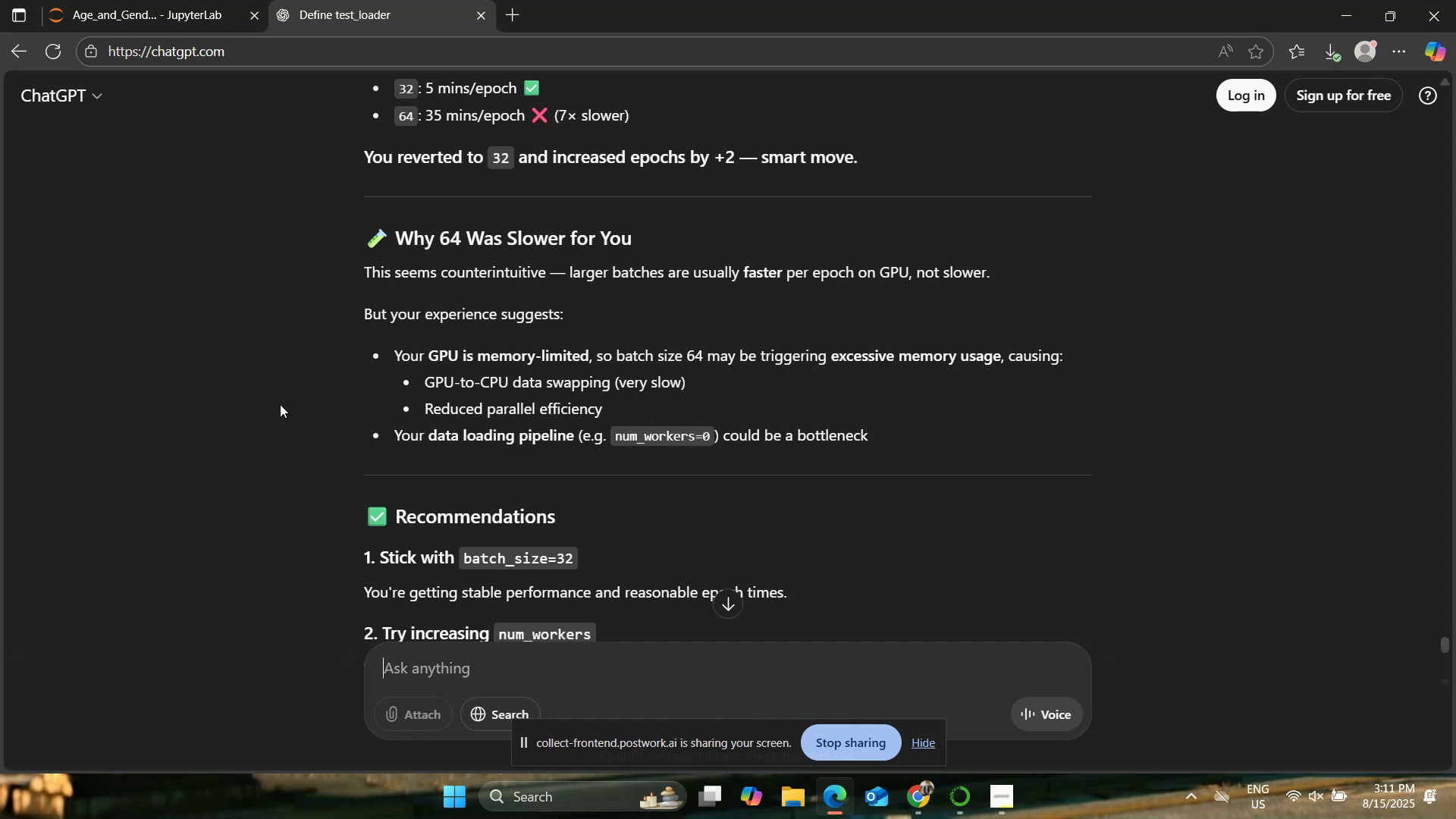 
wait(81.69)
 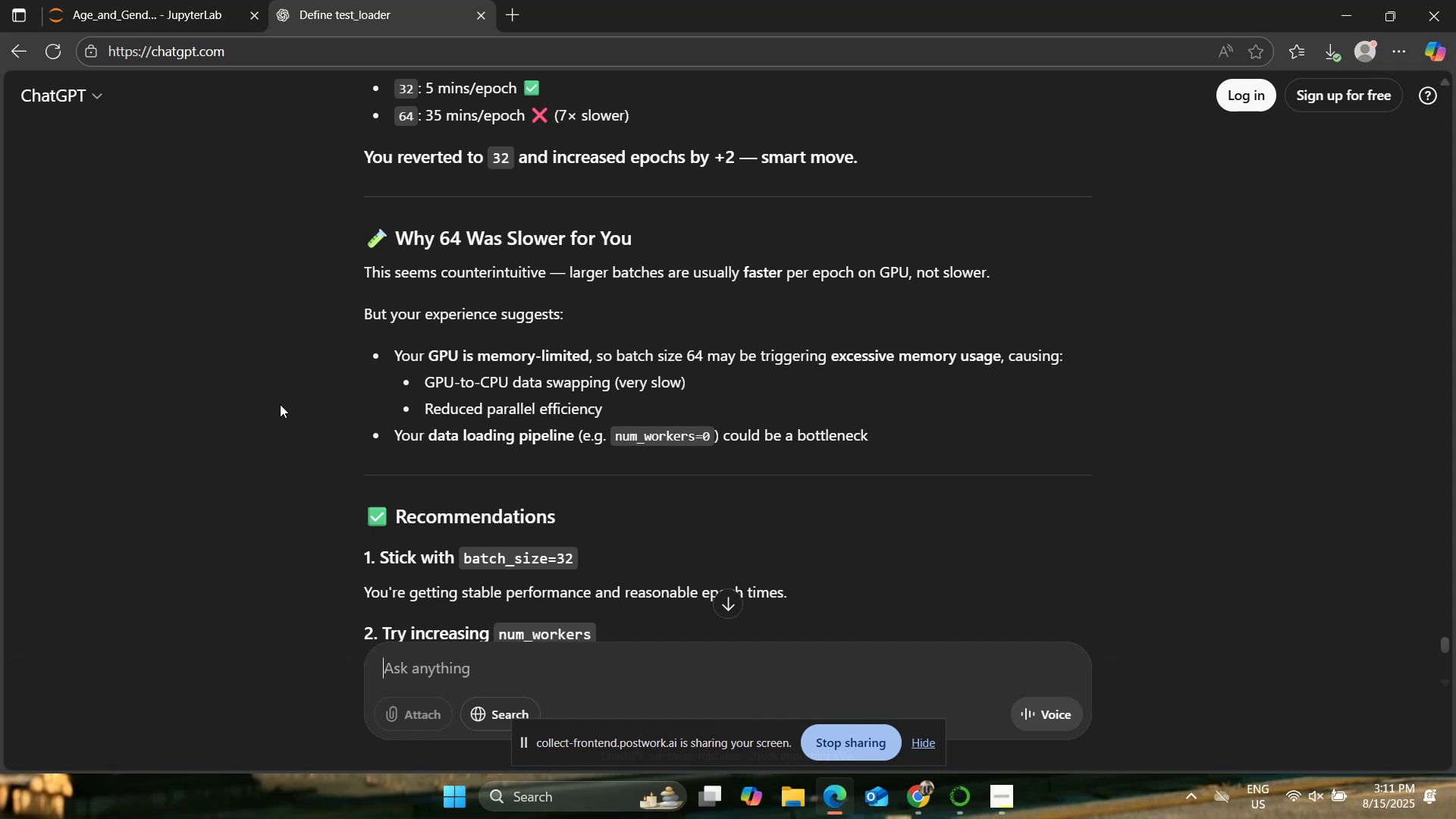 
scroll: coordinate [243, 331], scroll_direction: down, amount: 5.0
 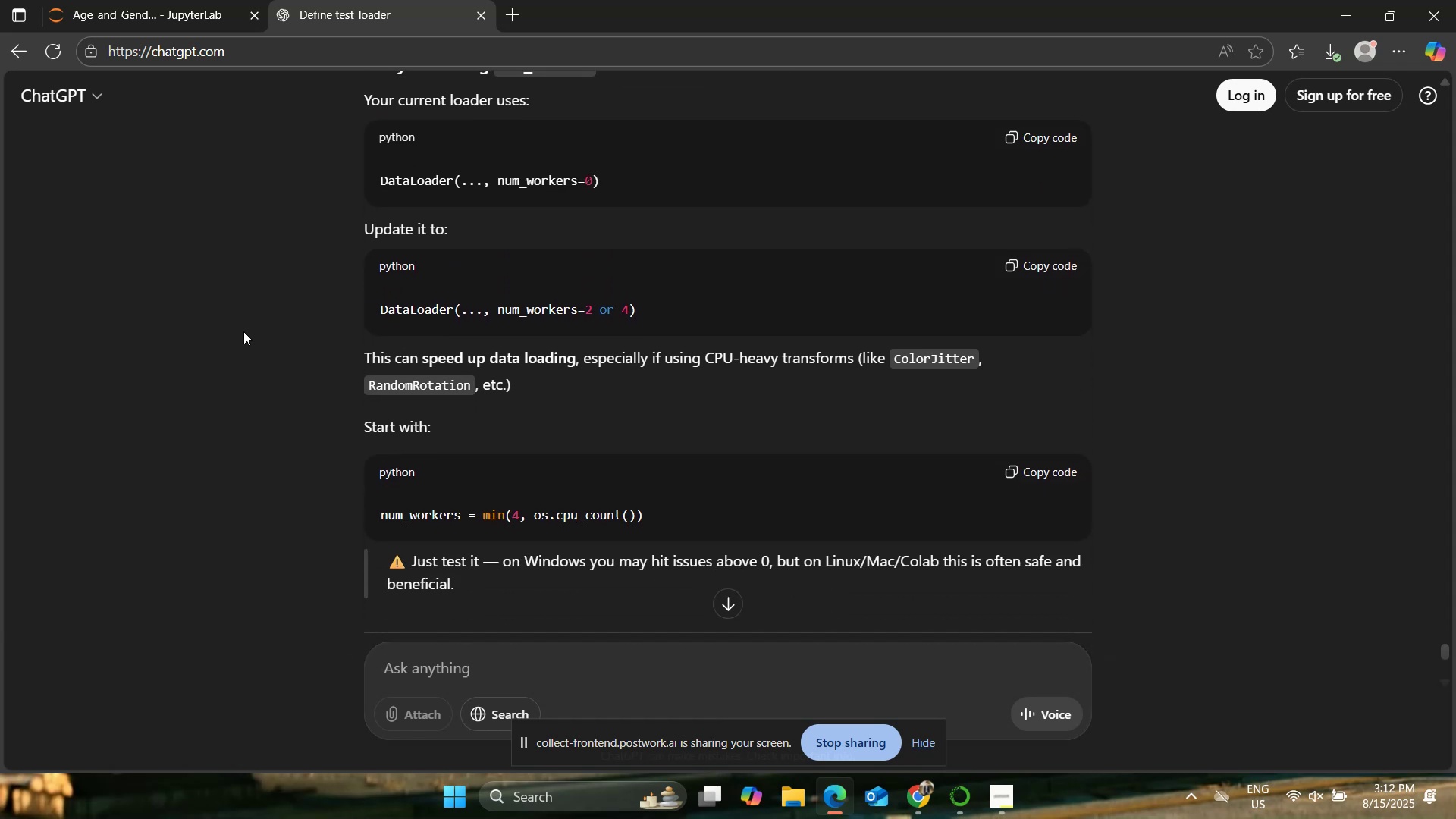 
scroll: coordinate [243, 331], scroll_direction: down, amount: 2.0
 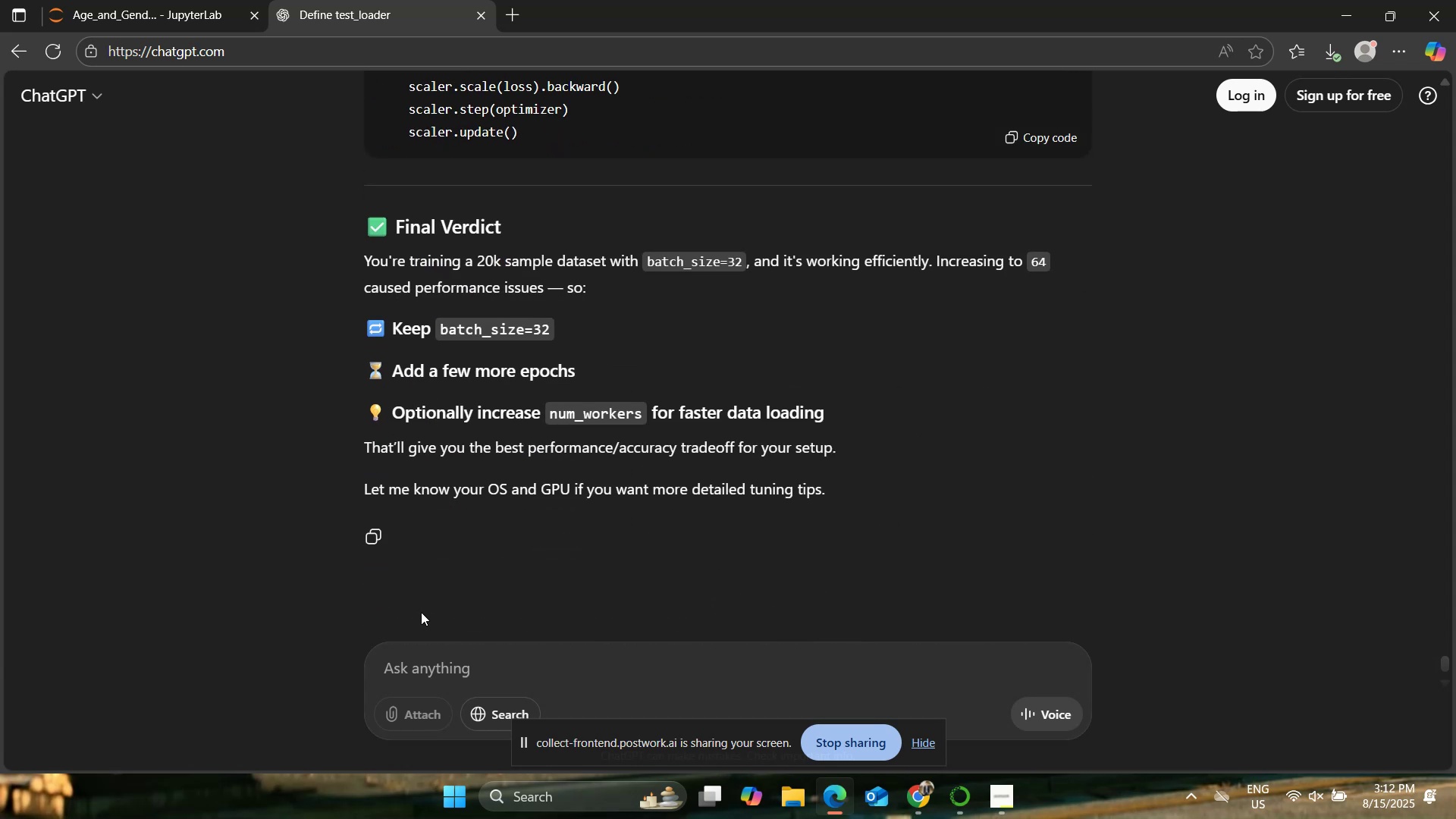 
scroll: coordinate [265, 436], scroll_direction: up, amount: 13.0
 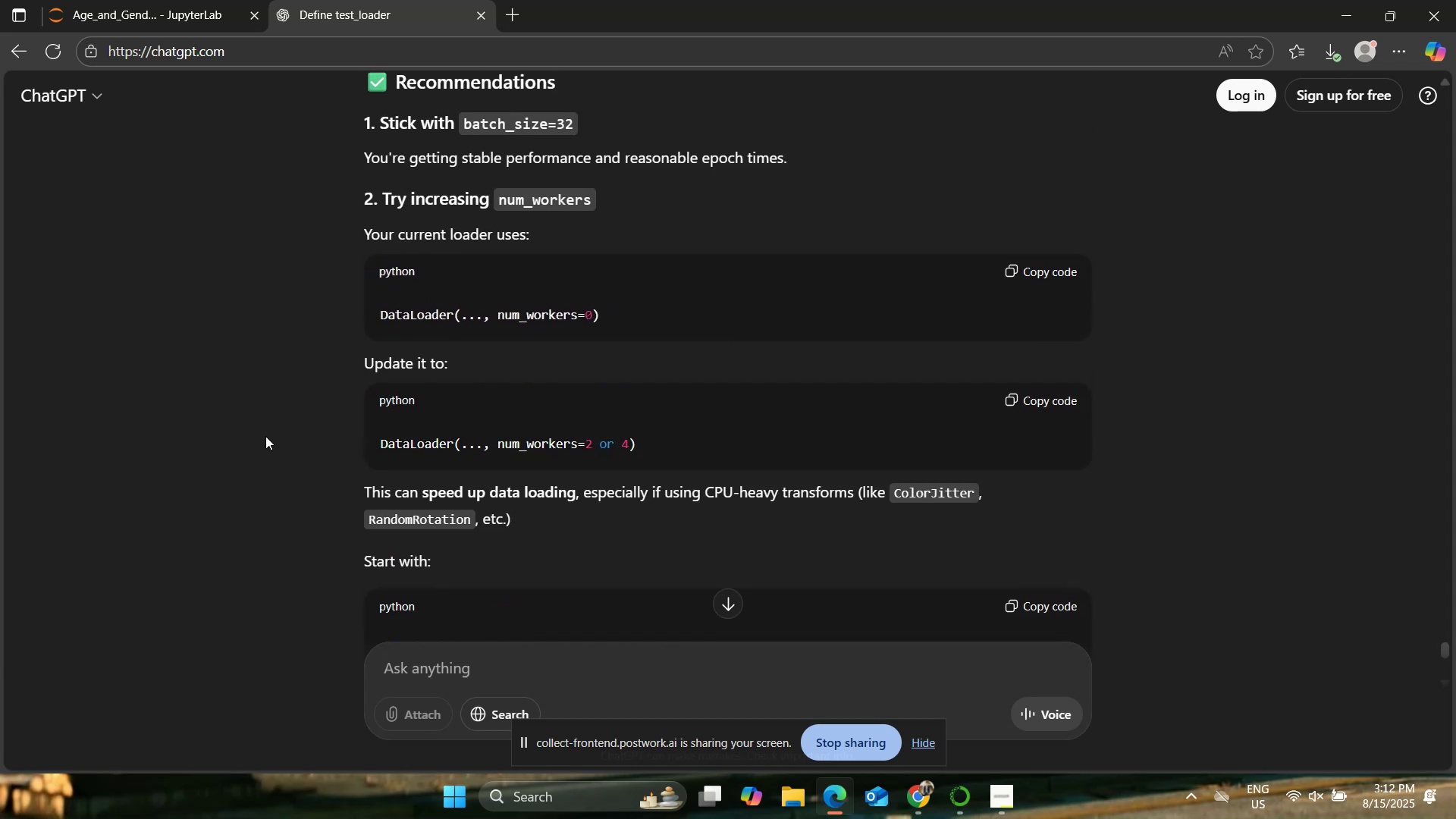 
type(in windows and particua)
key(Backspace)
type(r)
key(Backspace)
type(lralr)
key(Backspace)
type(y in jupyter ntoebook if unm)
key(Backspace)
key(Backspace)
key(Backspace)
type(numbe)
key(Backspace)
key(Backspace)
type( workers ibi)
key(Backspace)
key(Backspace)
key(Backspace)
type(more than - )
key(Backspace)
key(Backspace)
type(0 it do)
key(Backspace)
key(Backspace)
key(Backspace)
key(Backspace)
key(Backspace)
type(the training gr)
key(Backspace)
key(Backspace)
type(freezes)
 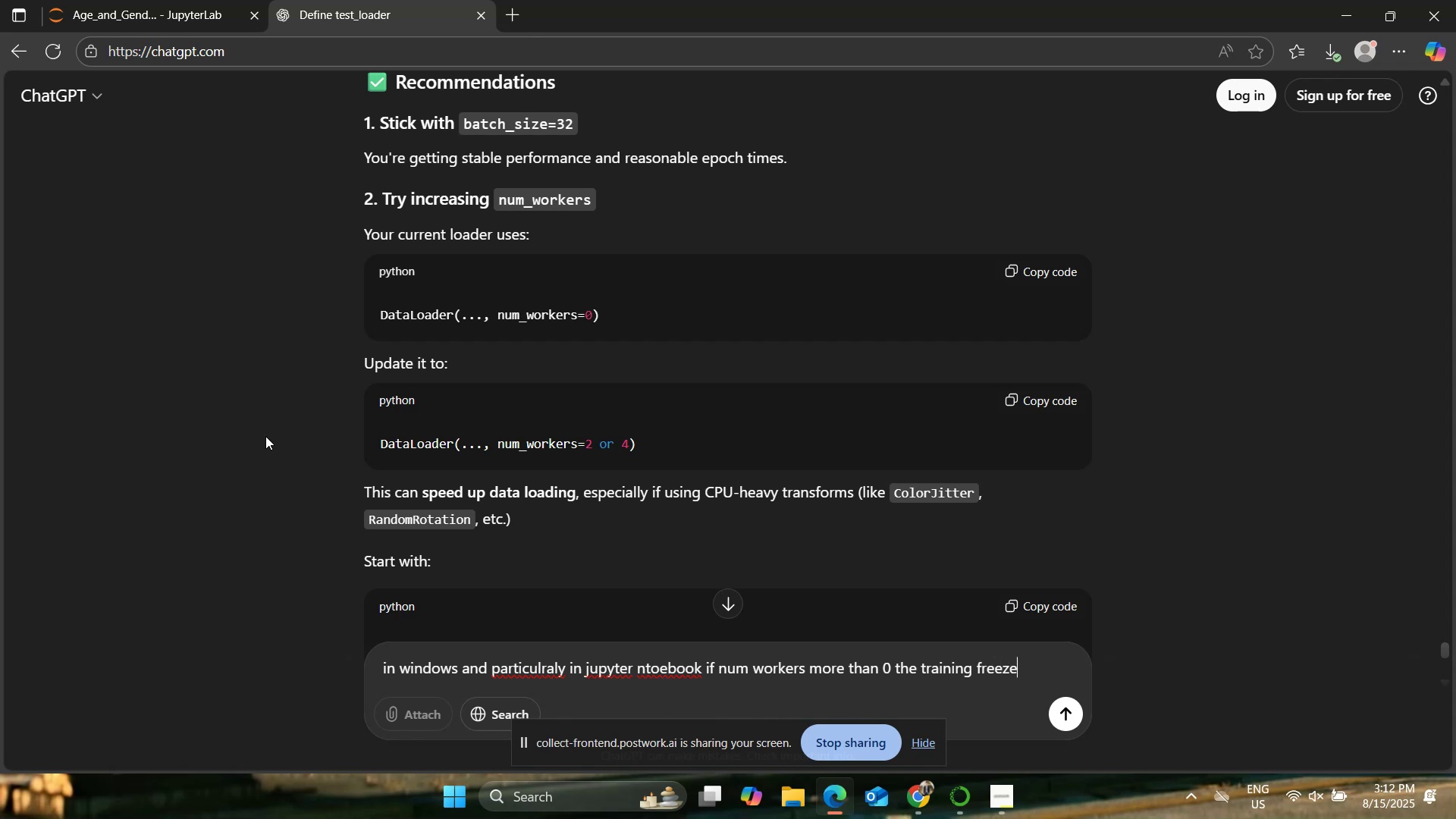 
key(Enter)
 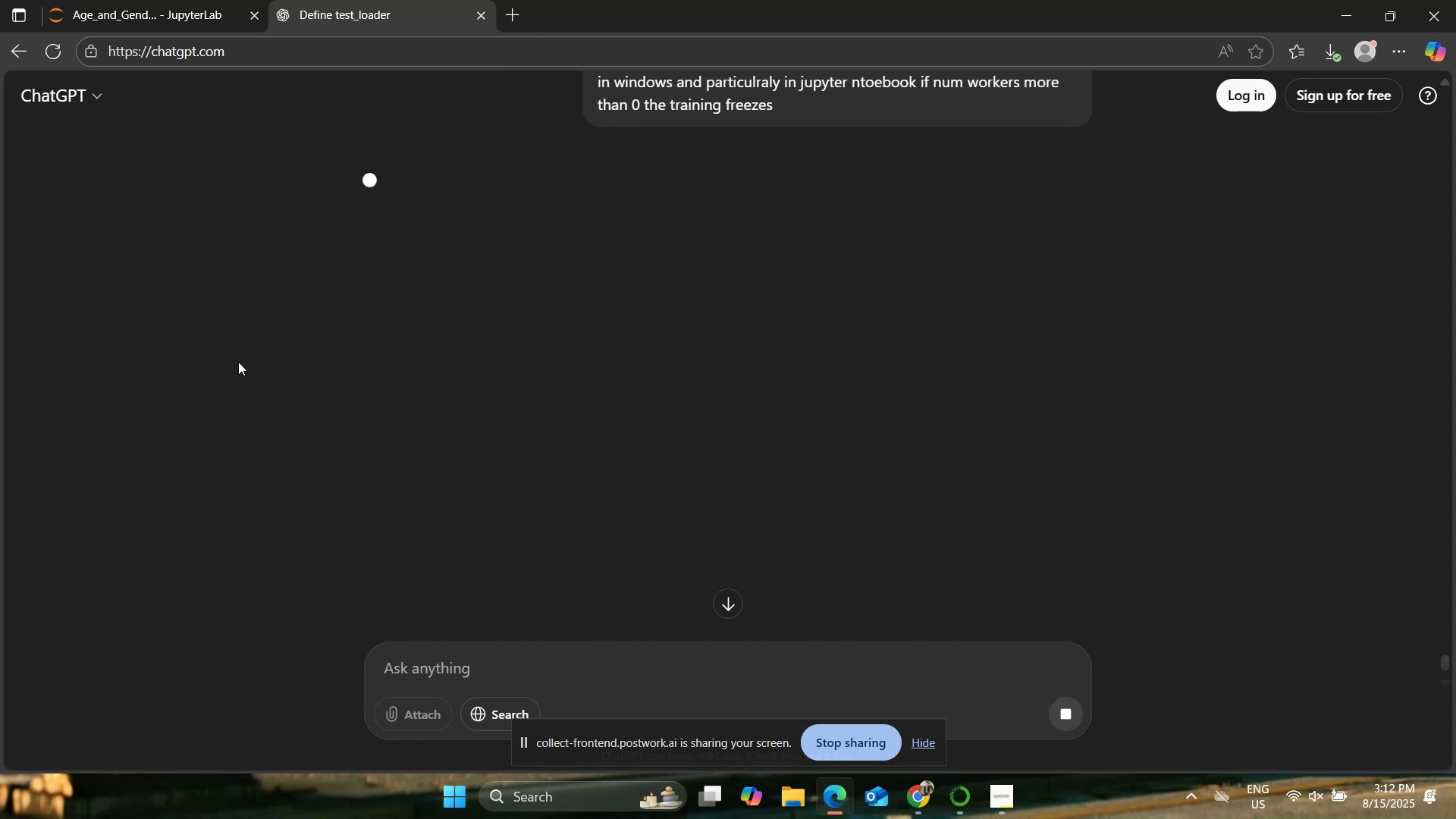 
left_click([150, 0])
 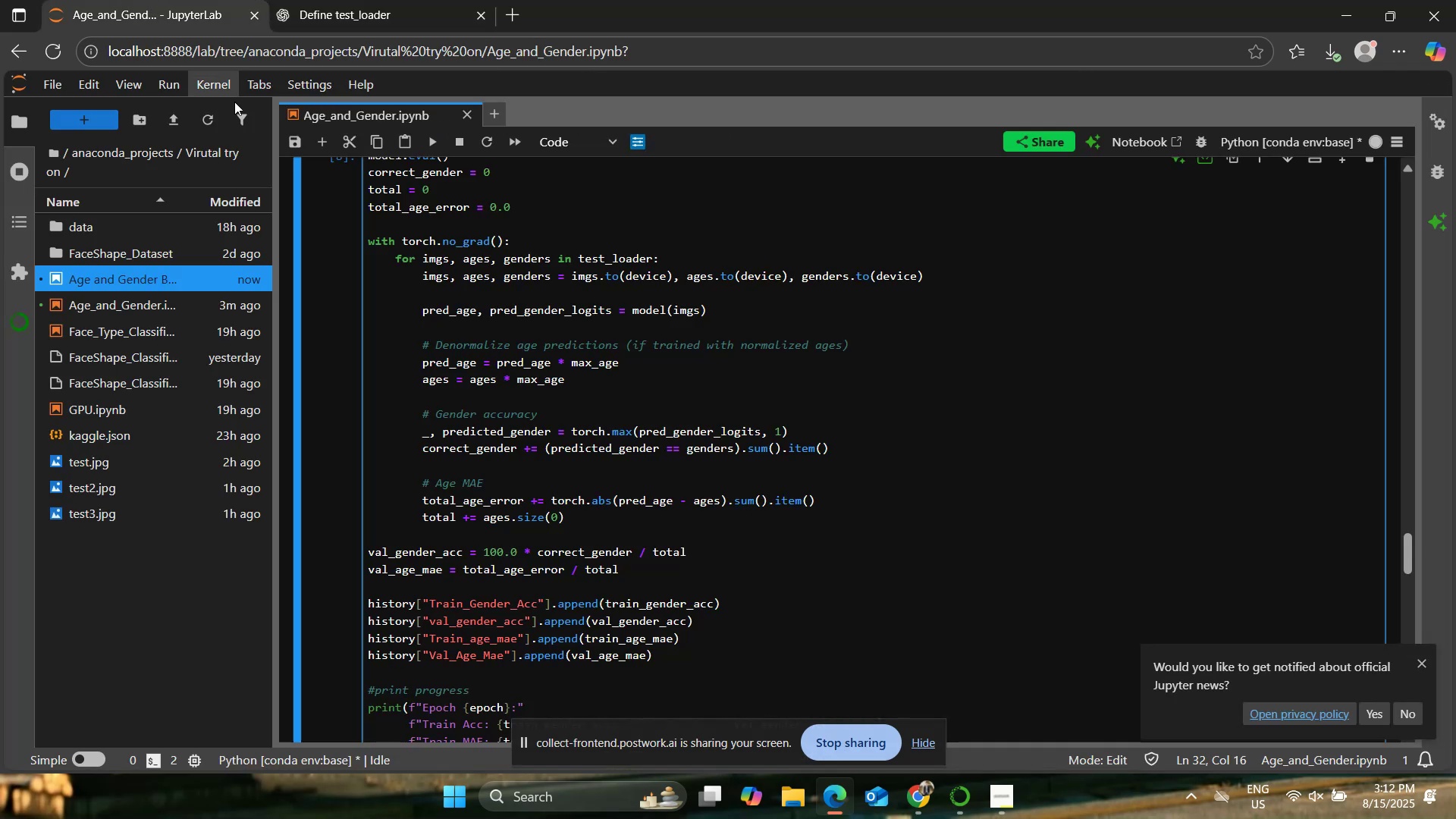 
scroll: coordinate [396, 220], scroll_direction: down, amount: 5.0
 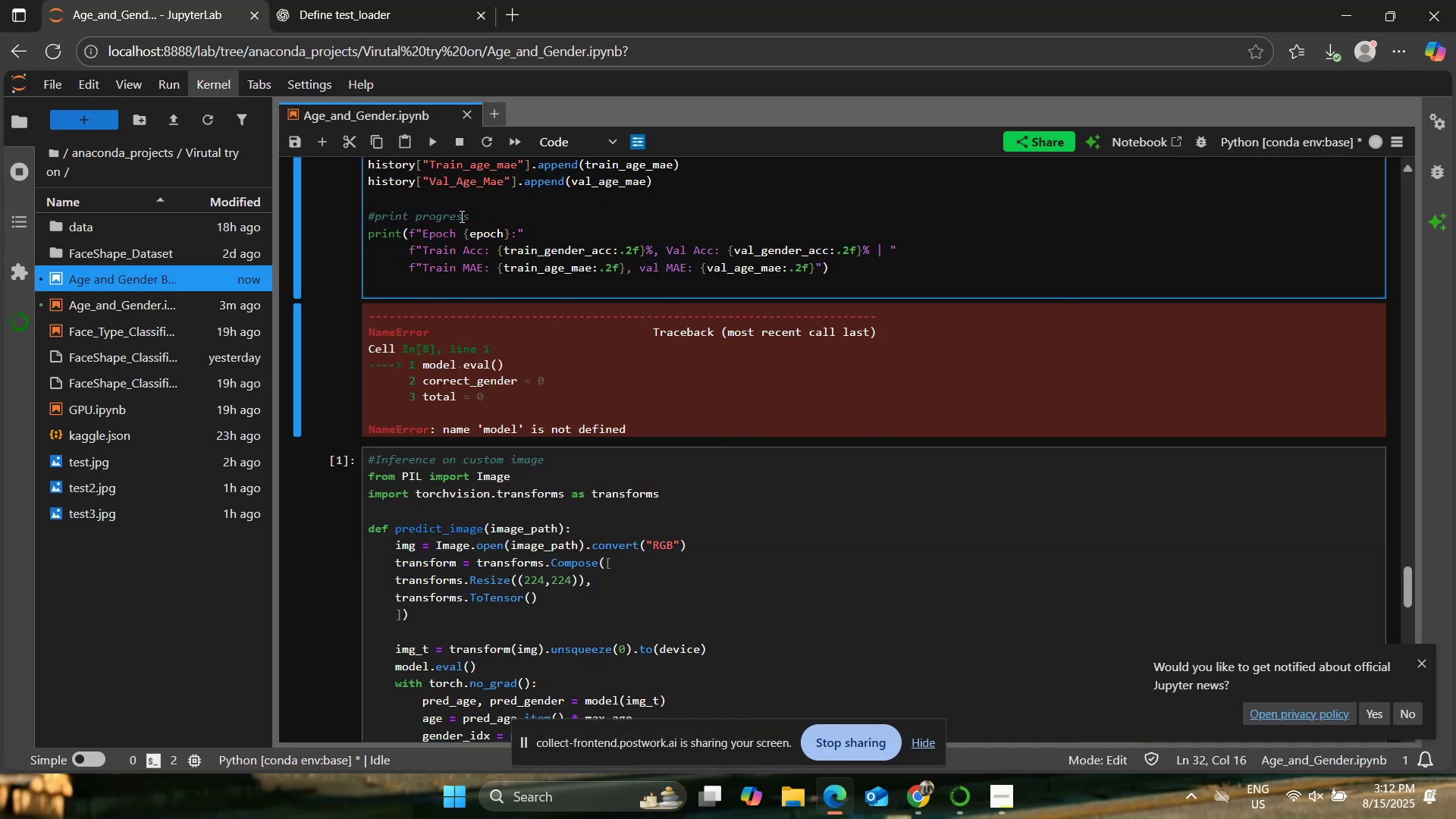 
scroll: coordinate [607, 290], scroll_direction: up, amount: 24.0
 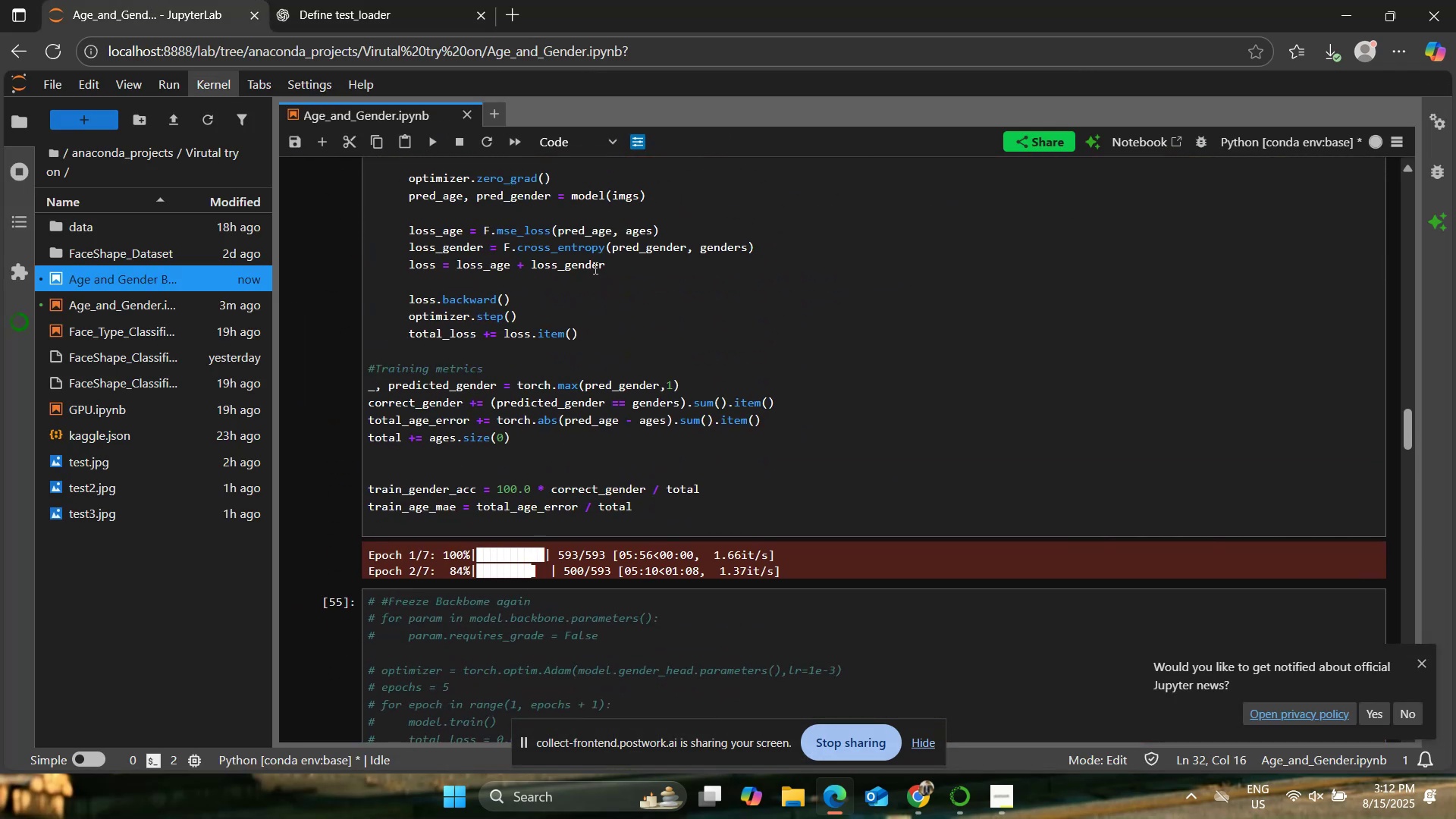 
left_click([442, 0])
 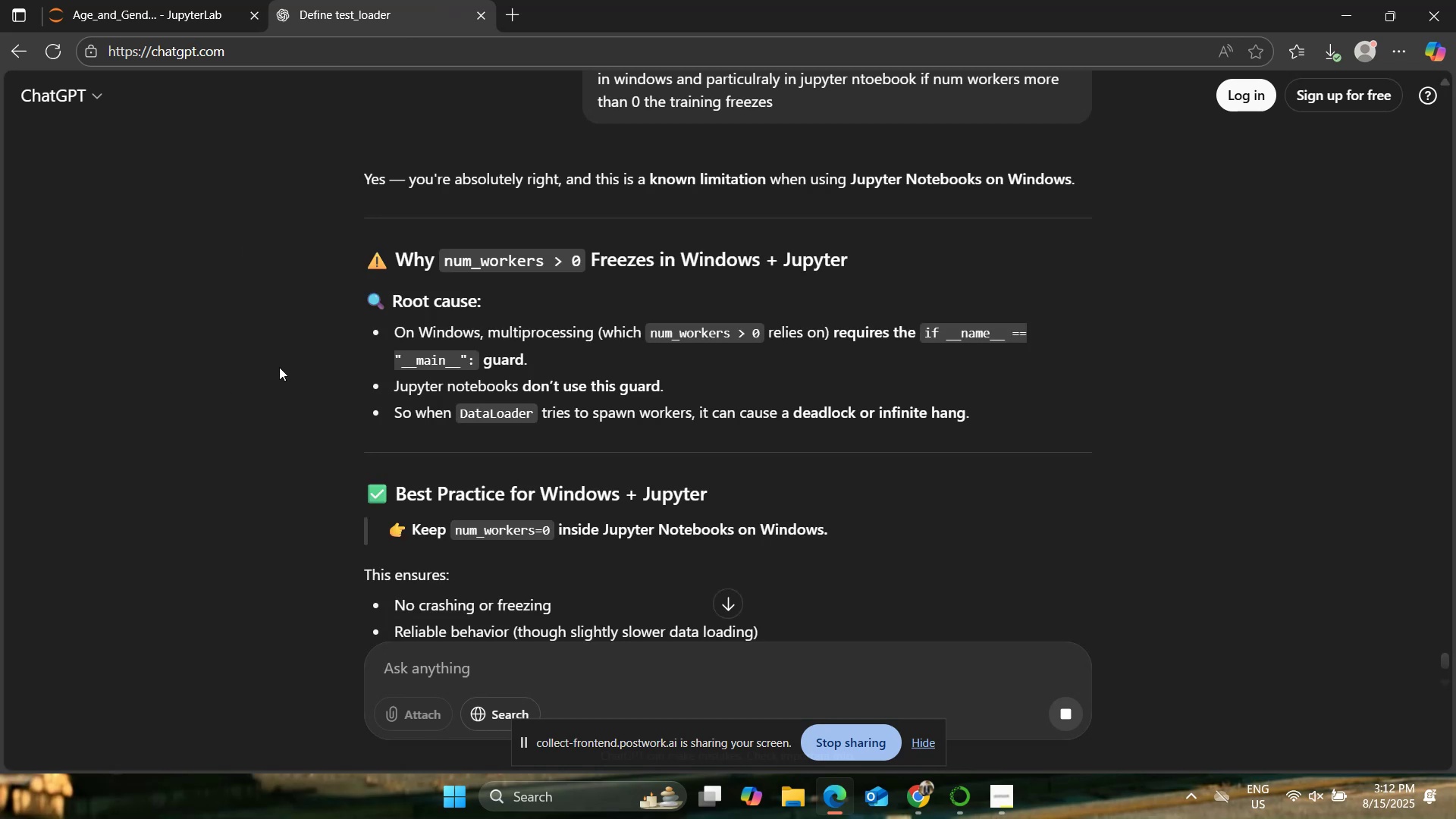 
wait(8.25)
 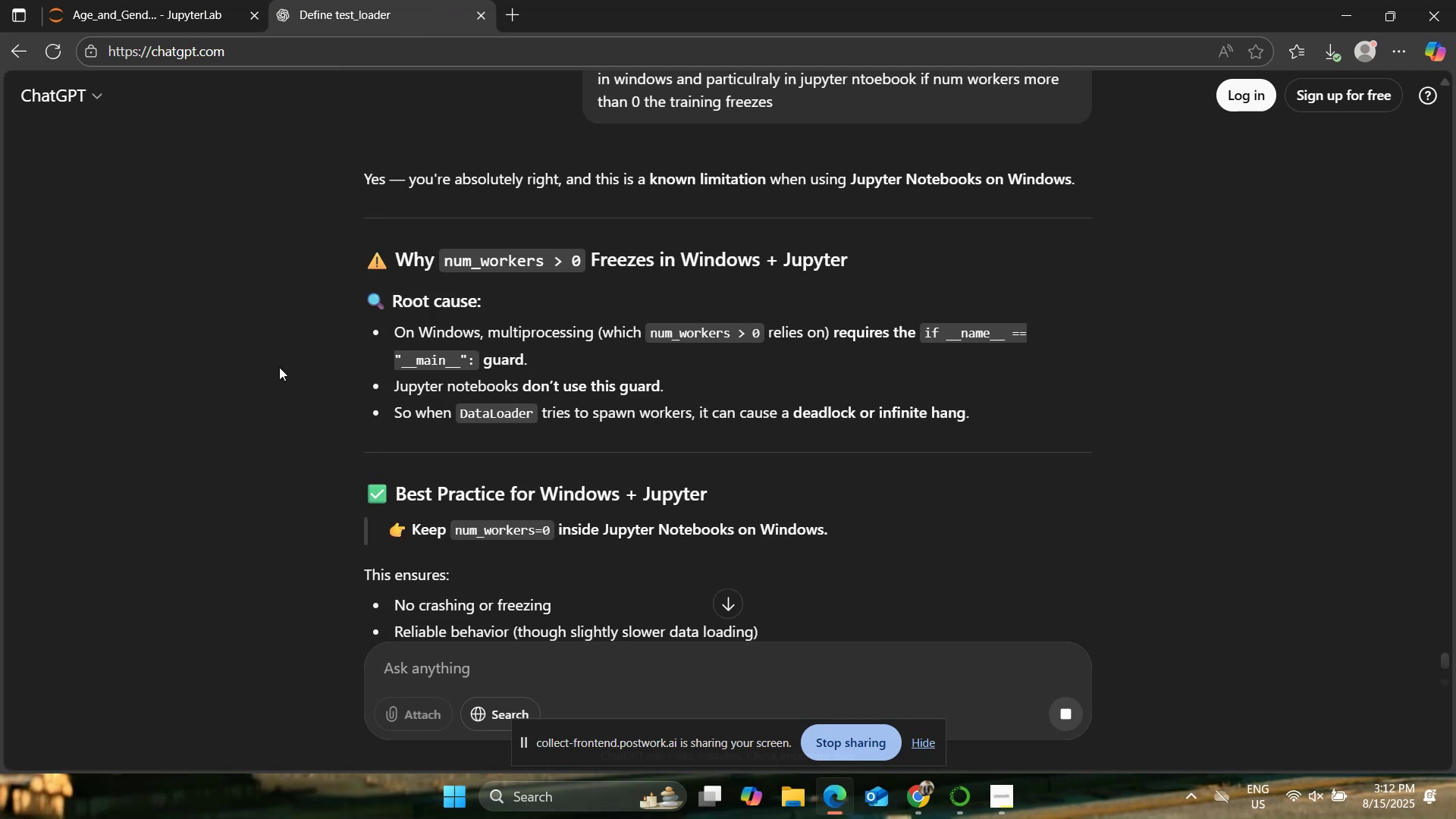 
left_click([108, 0])
 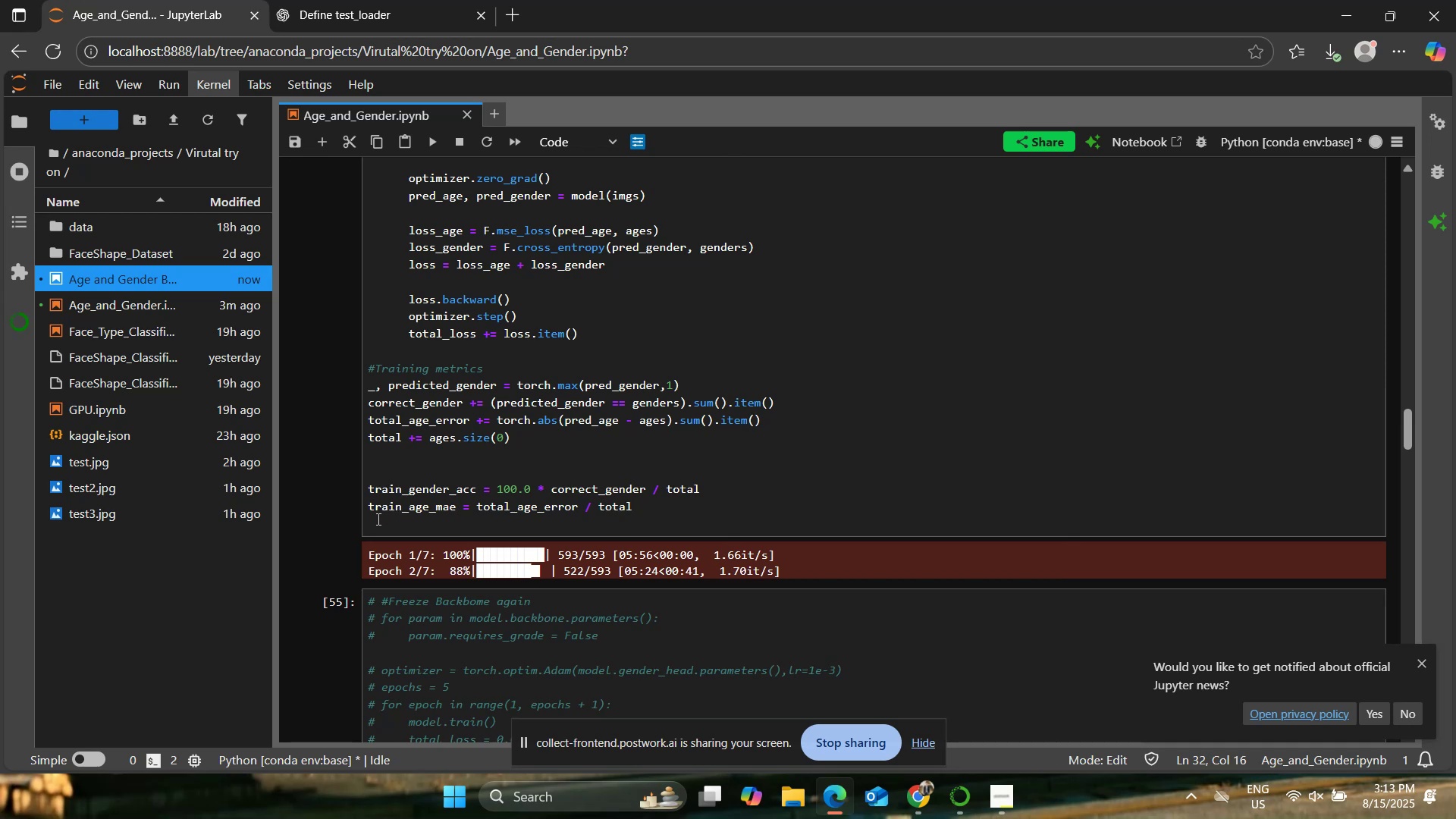 
wait(6.66)
 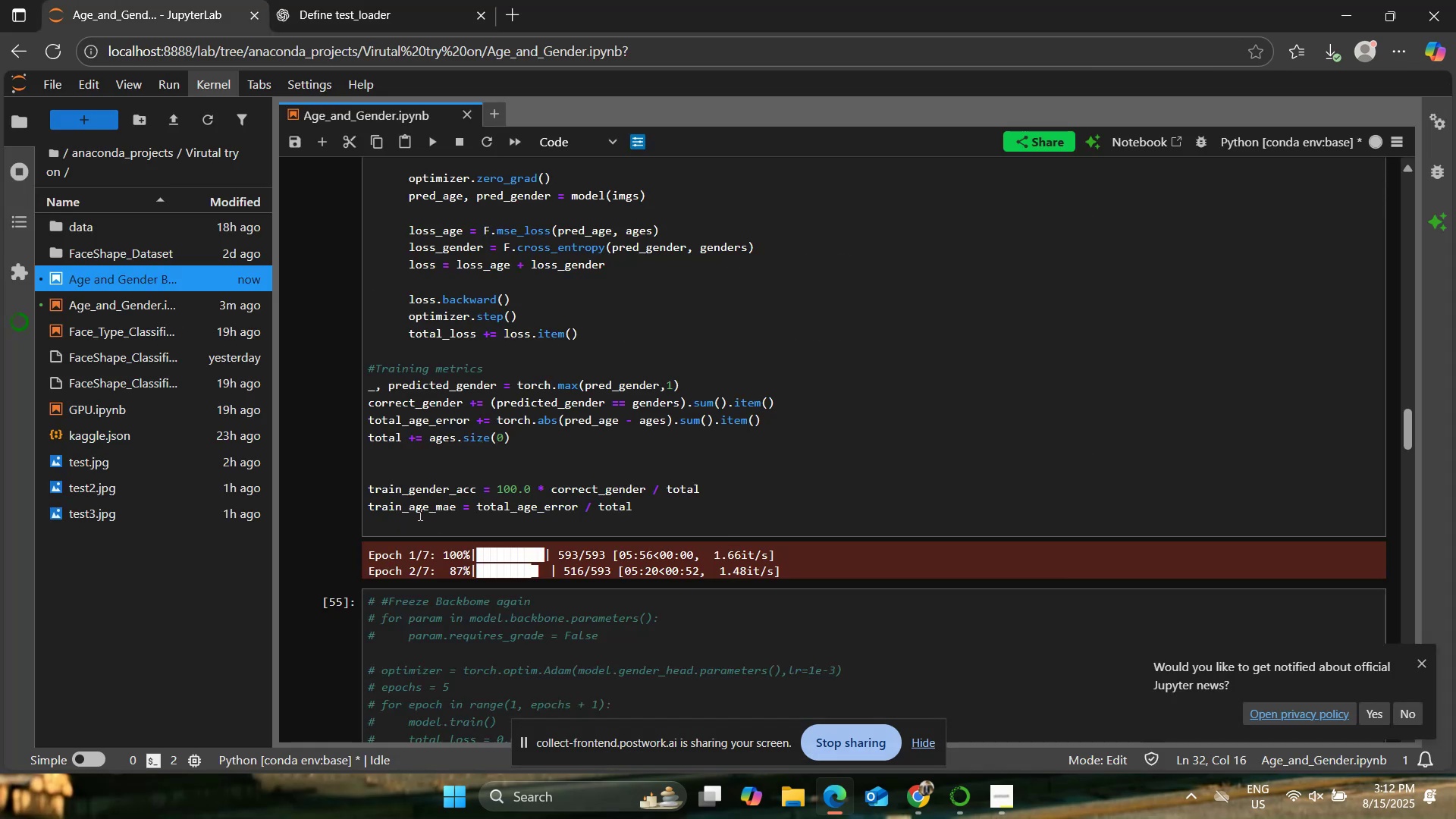 
scroll: coordinate [340, 516], scroll_direction: down, amount: 20.0
 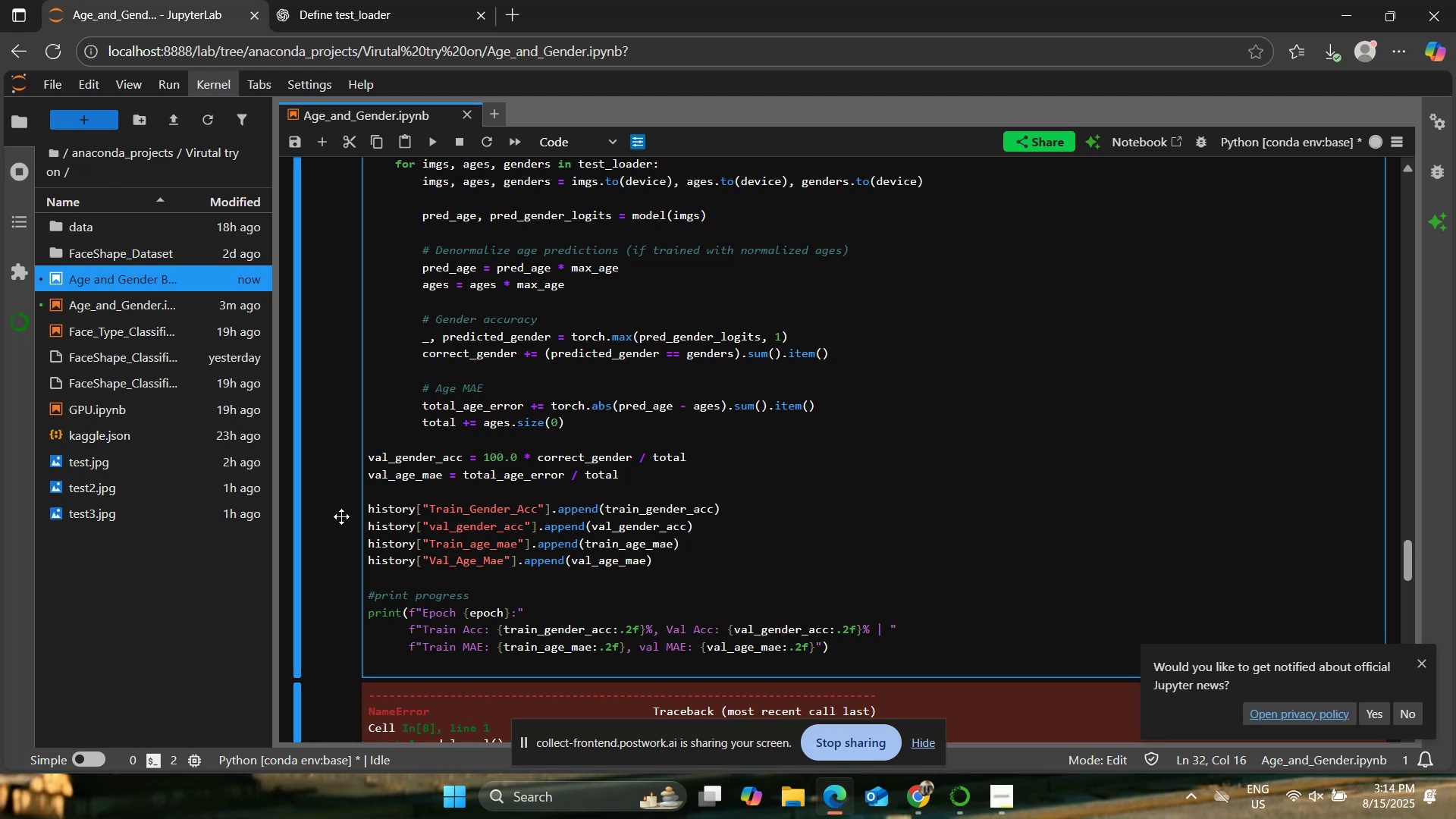 
wait(87.96)
 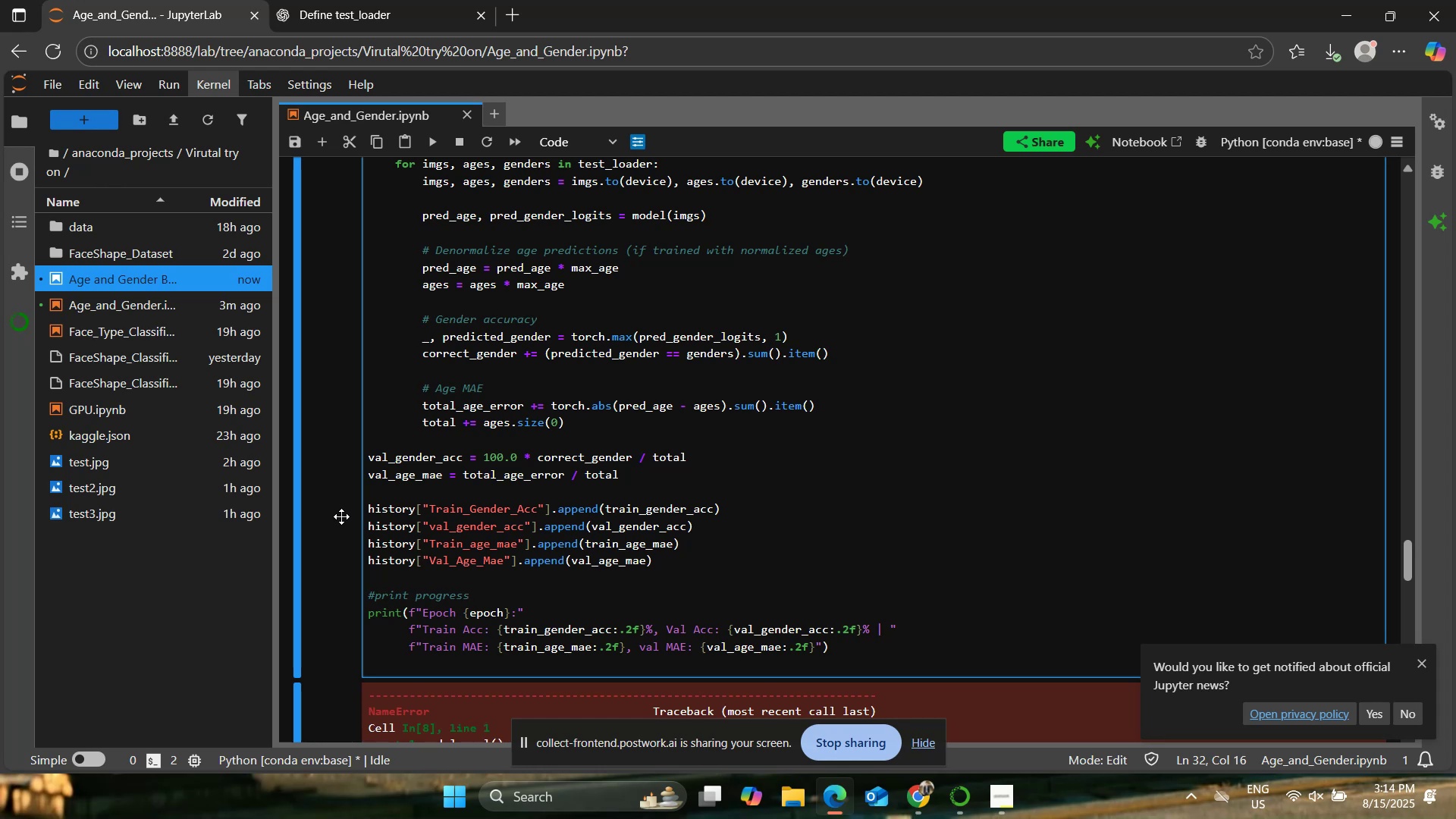 
scroll: coordinate [758, 488], scroll_direction: up, amount: 18.0
 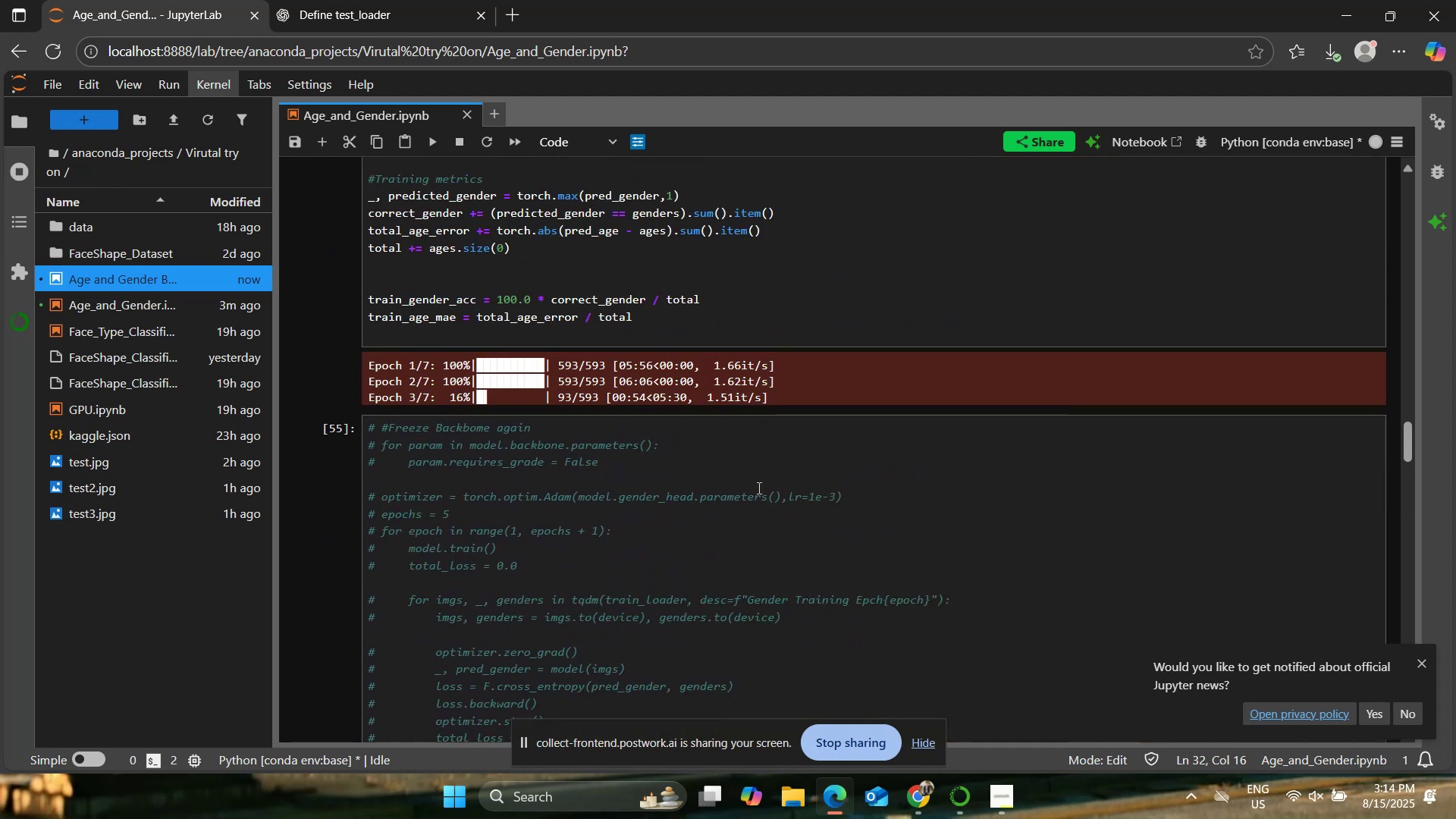 
scroll: coordinate [758, 488], scroll_direction: down, amount: 1.0
 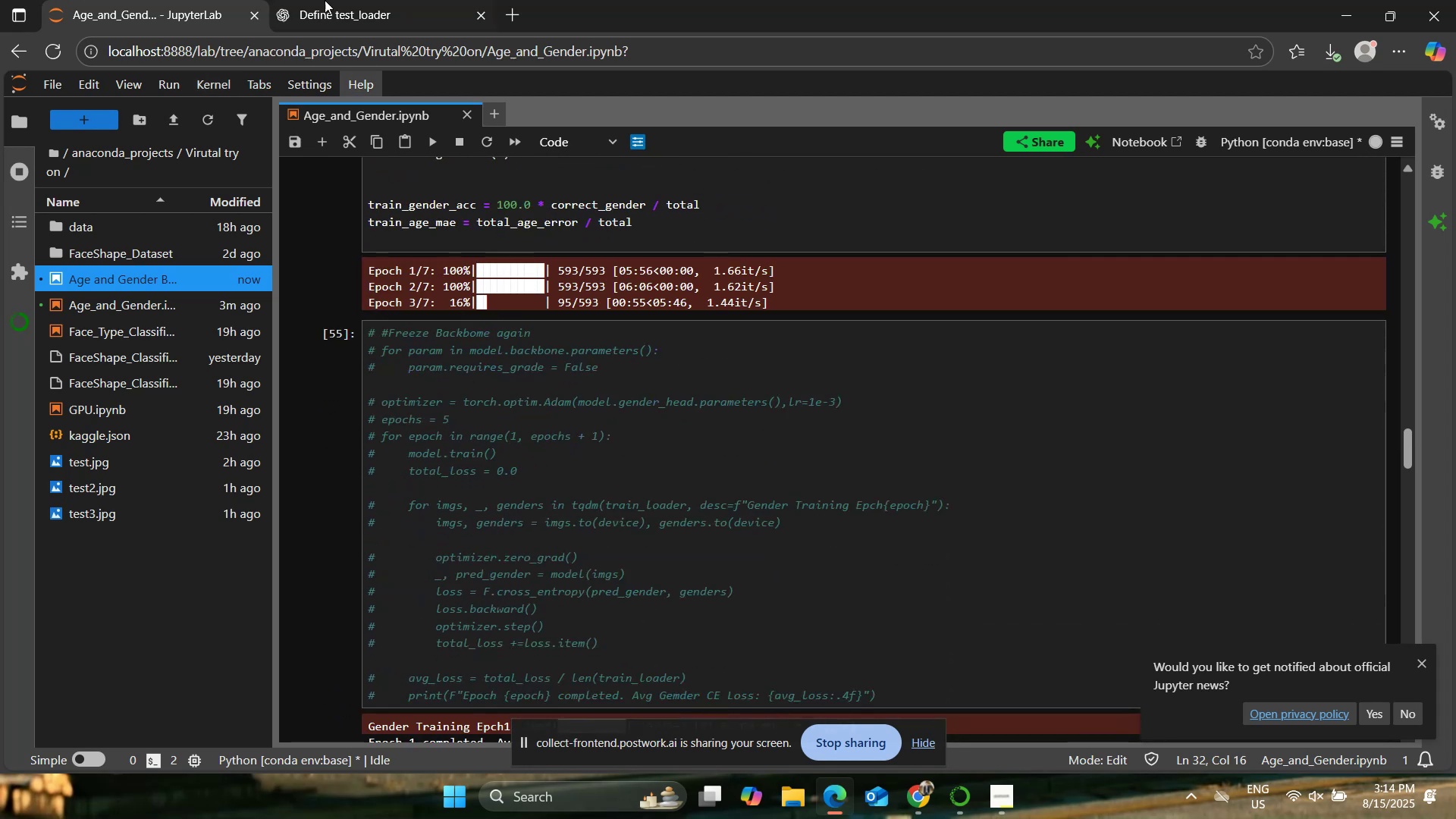 
left_click([332, 0])
 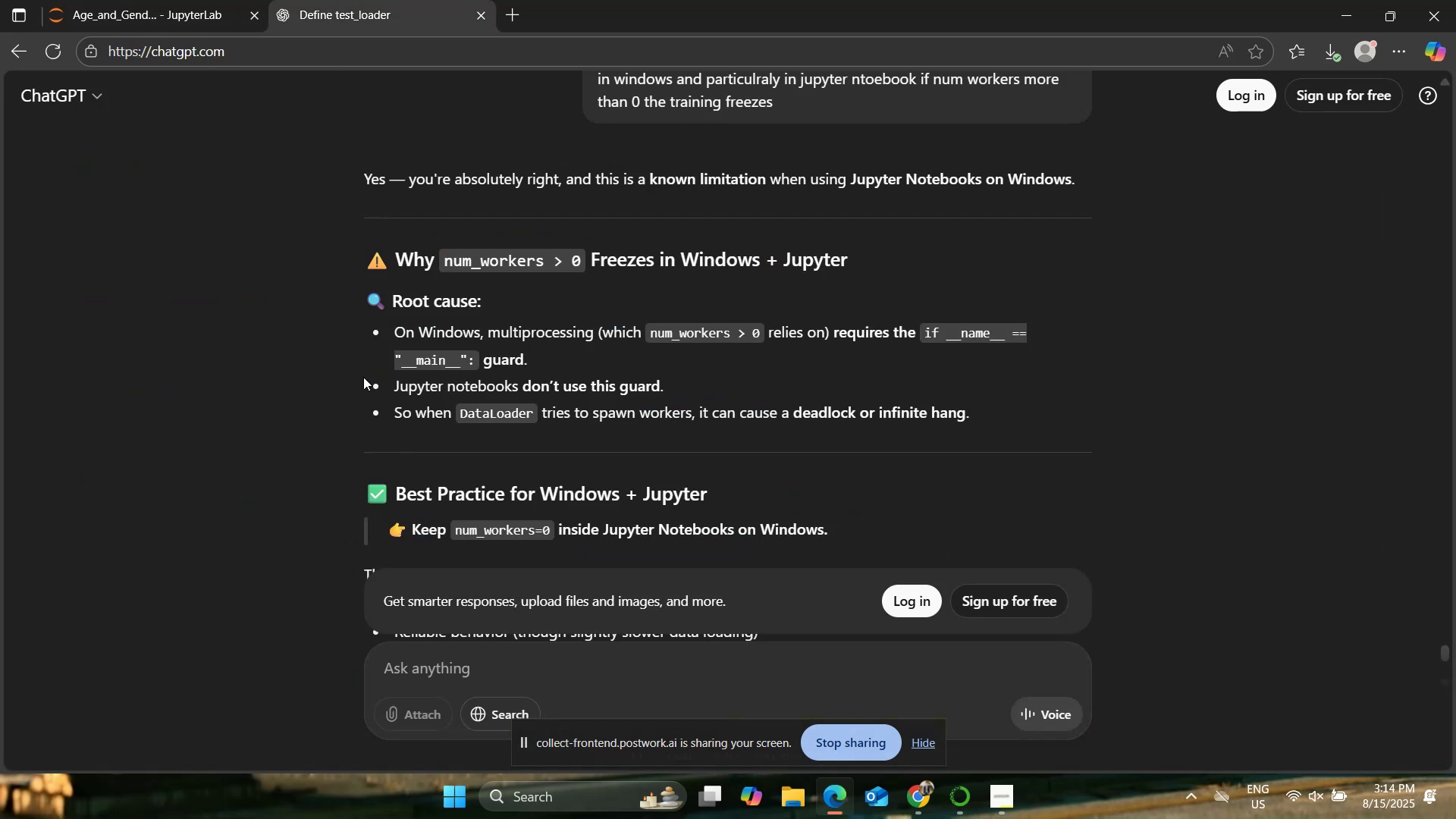 
scroll: coordinate [308, 387], scroll_direction: down, amount: 5.0
 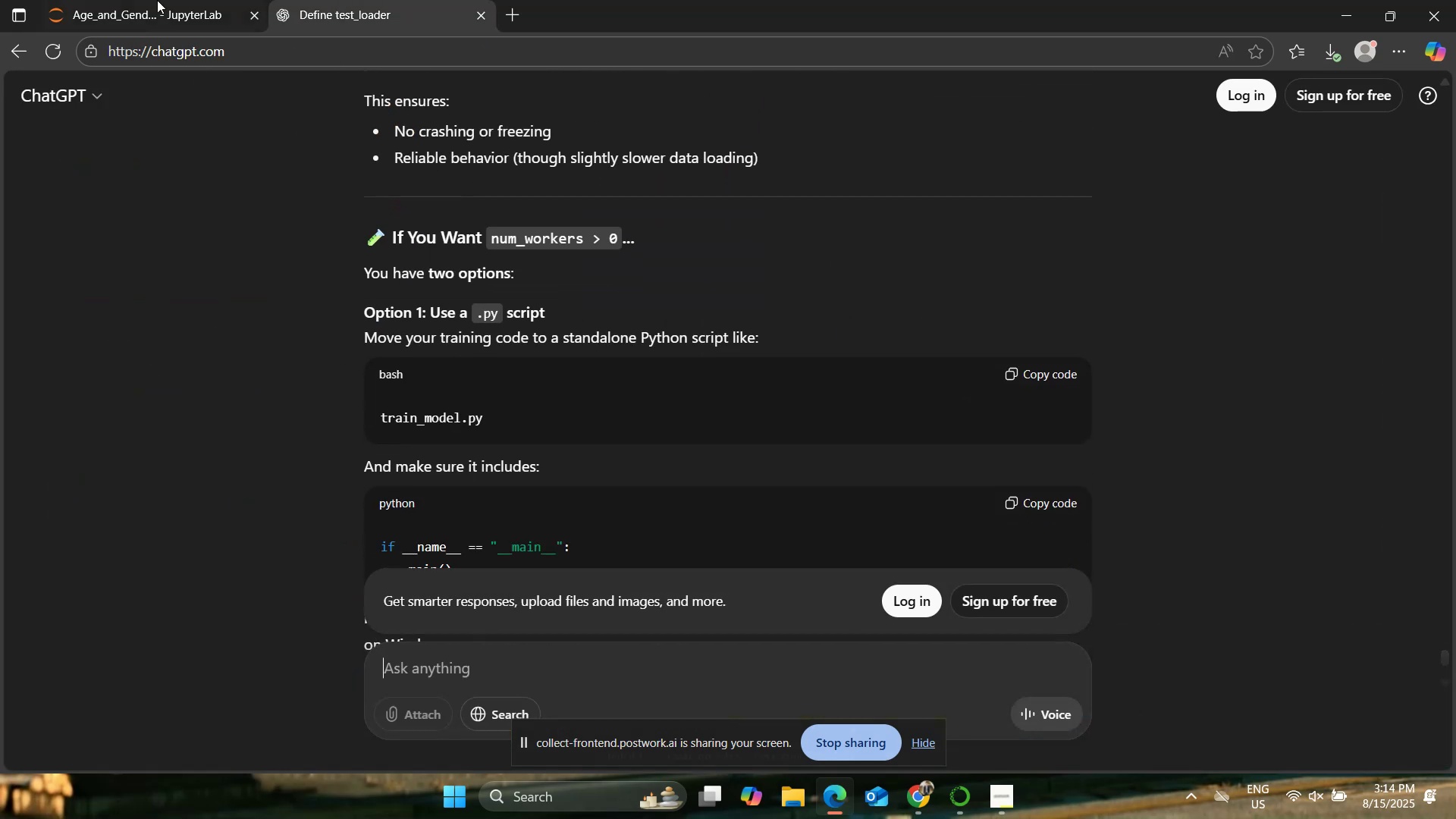 
left_click([157, 0])
 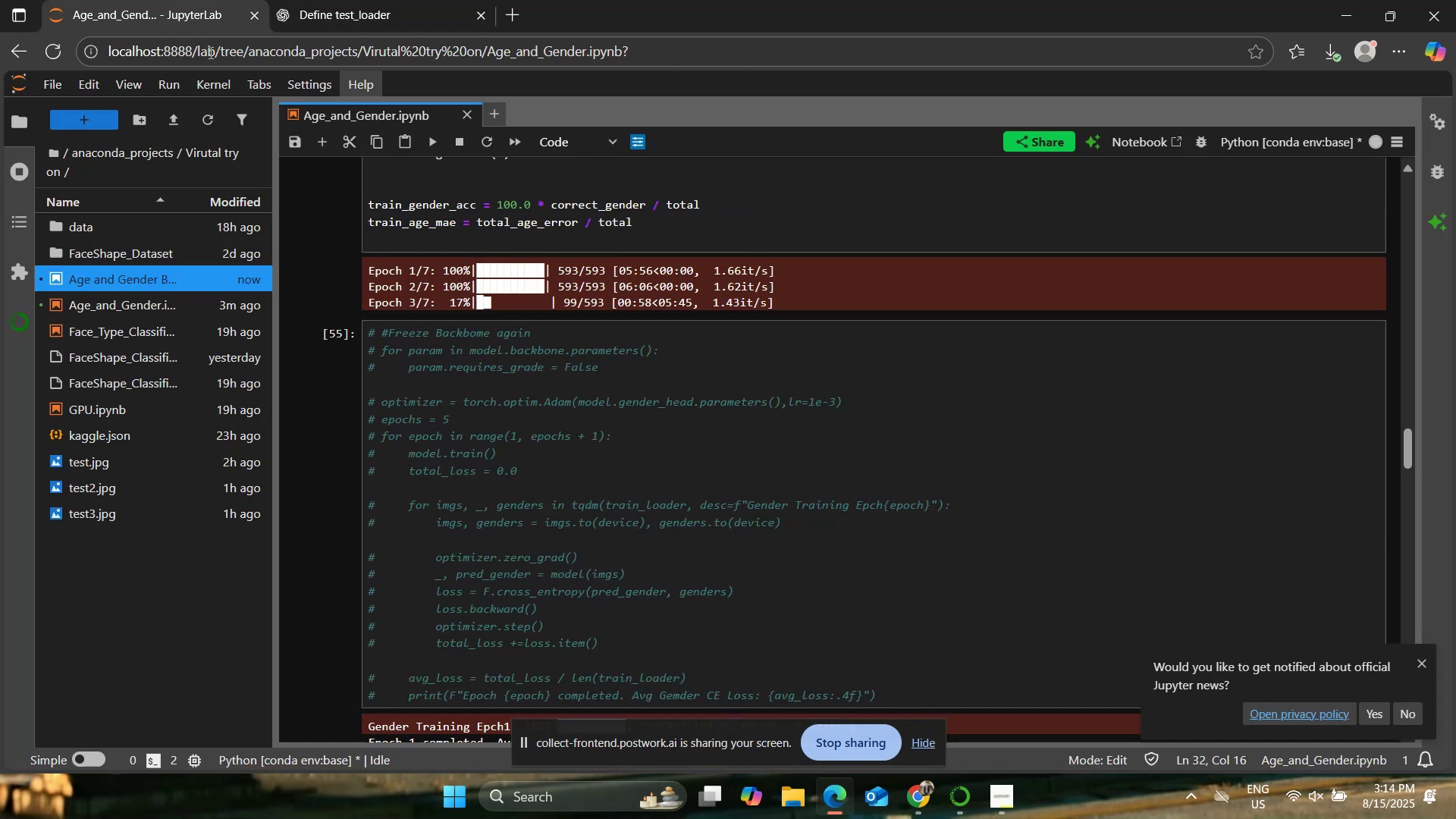 
scroll: coordinate [596, 328], scroll_direction: down, amount: 2.0
 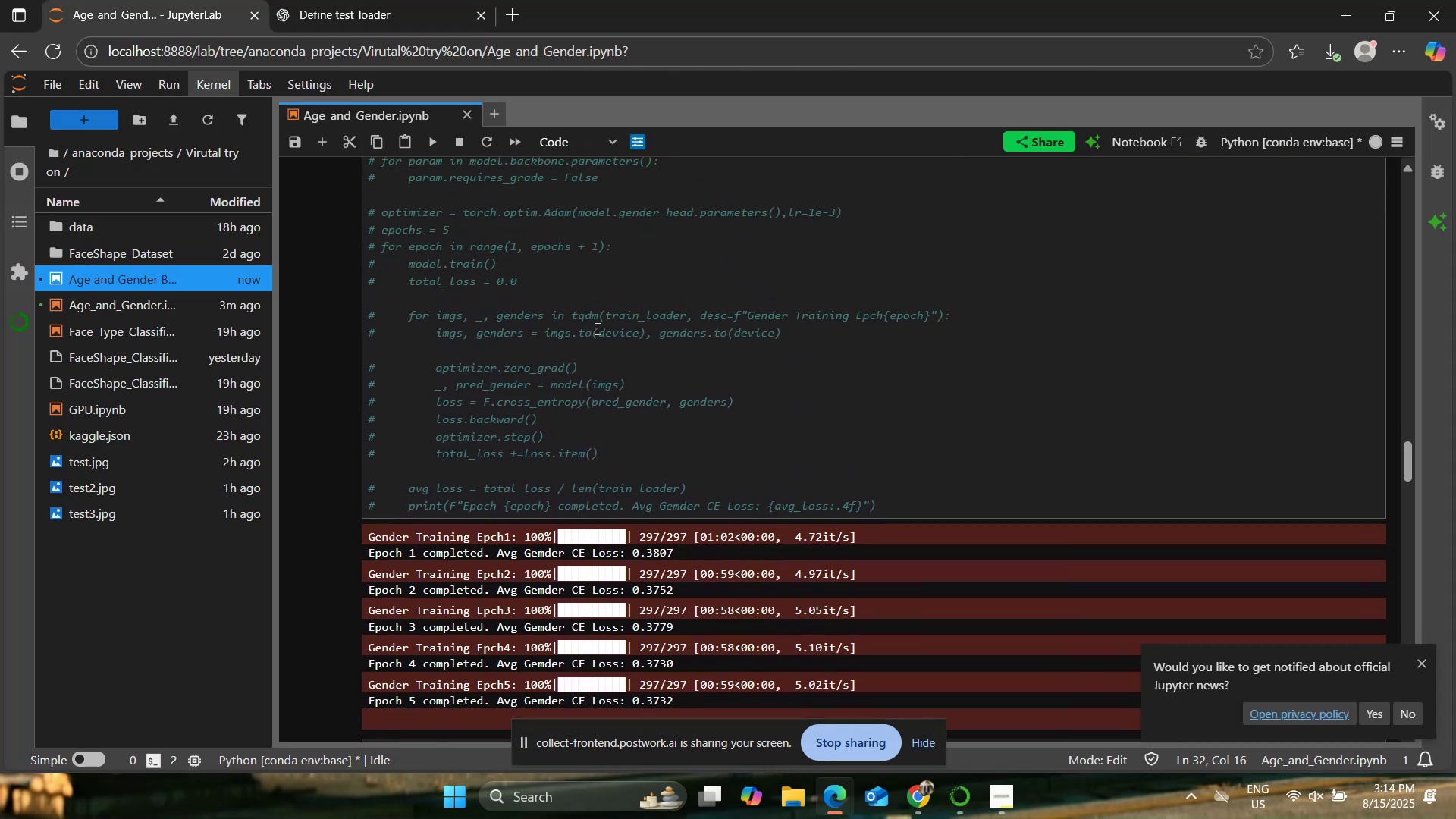 
wait(5.89)
 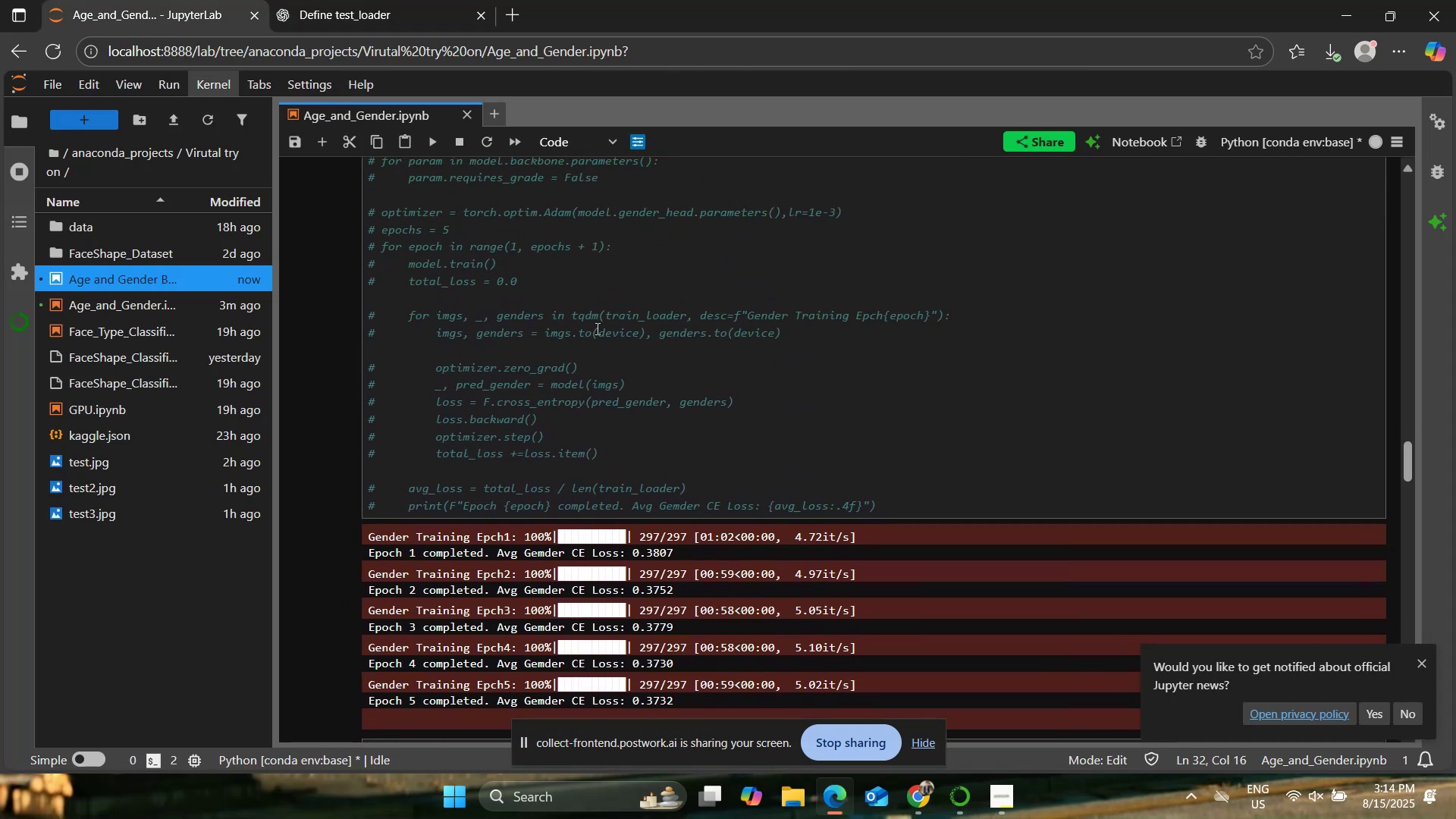 
scroll: coordinate [576, 306], scroll_direction: down, amount: 14.0
 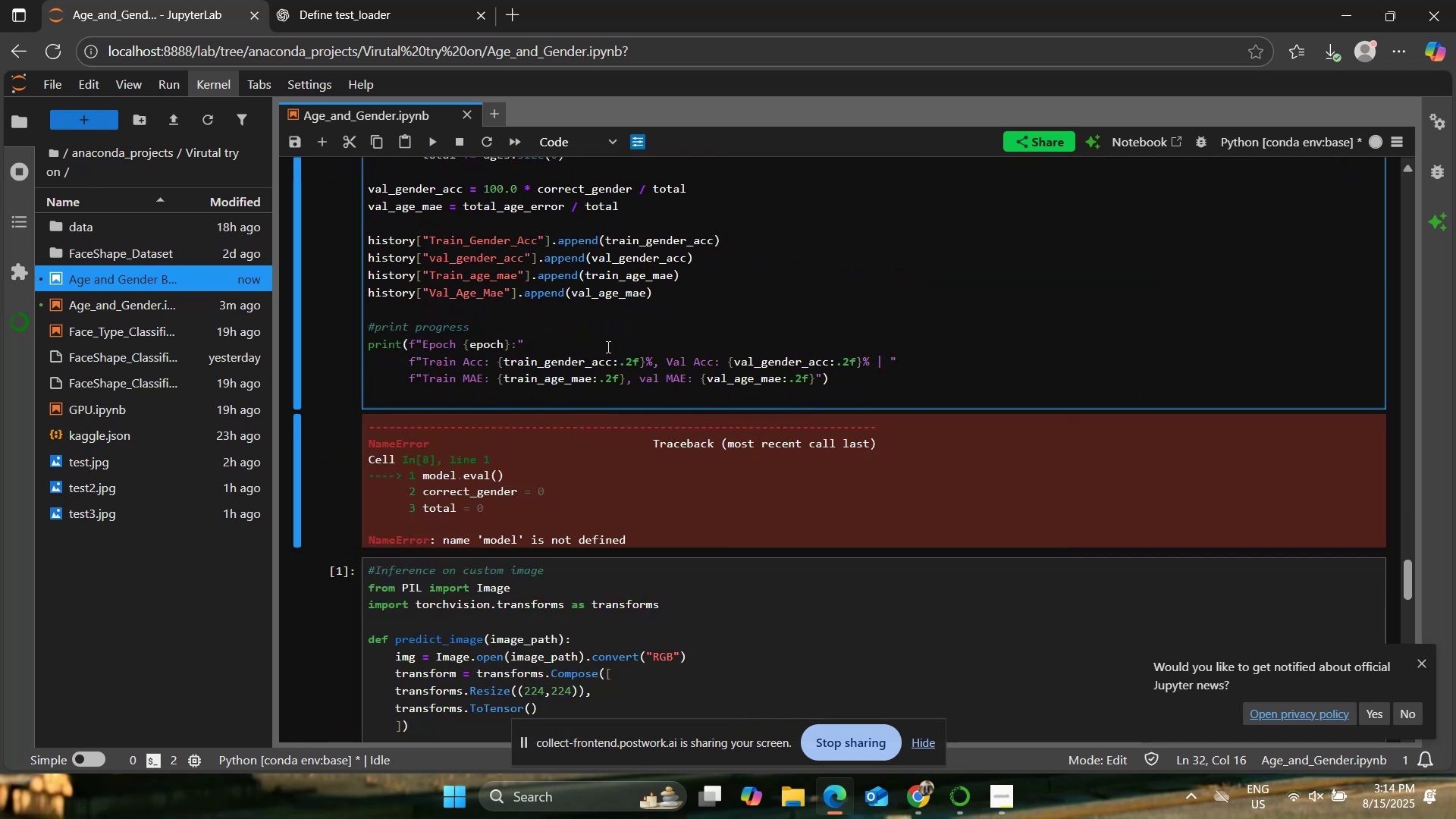 
scroll: coordinate [620, 336], scroll_direction: up, amount: 24.0
 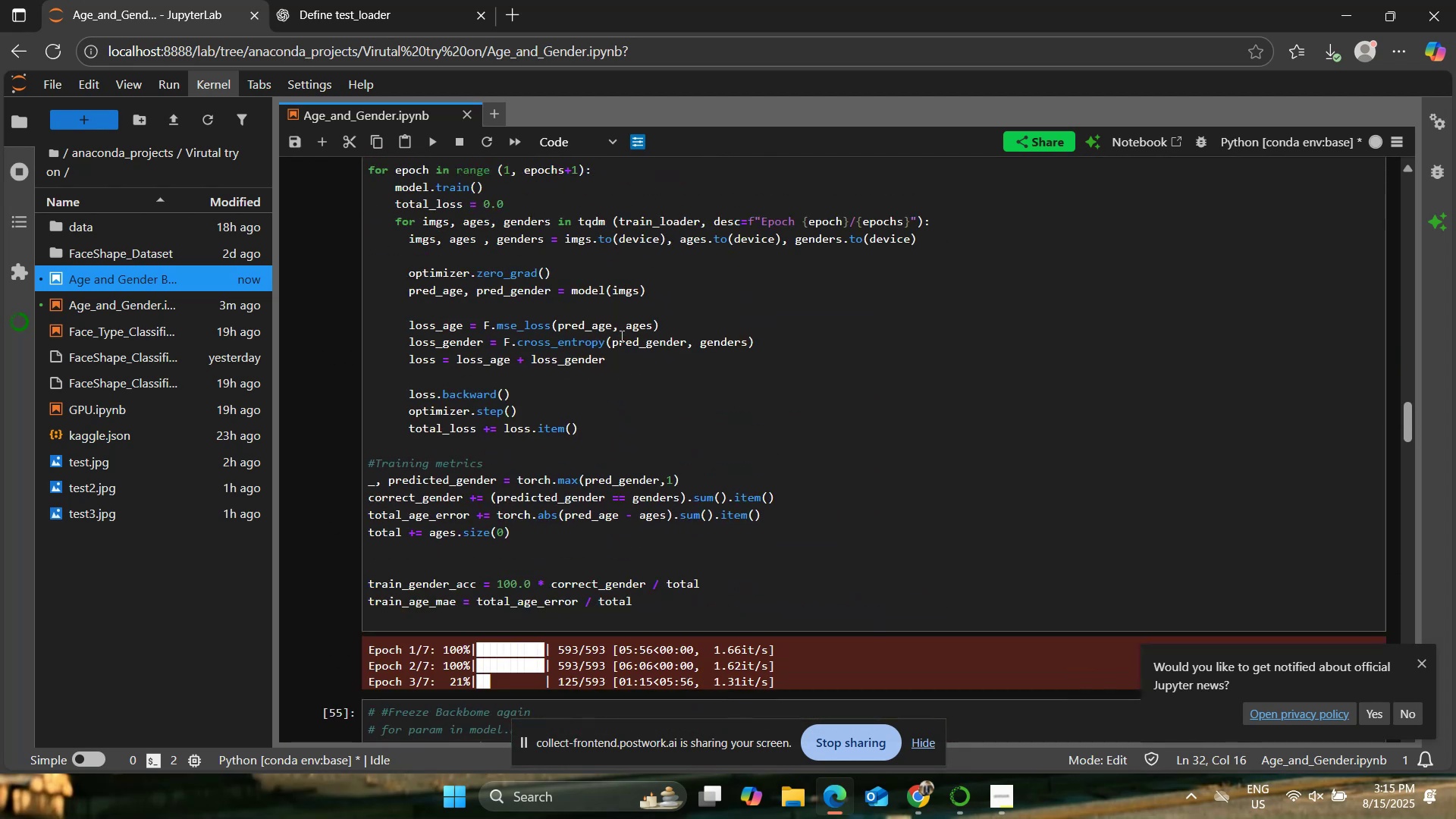 
scroll: coordinate [620, 336], scroll_direction: down, amount: 1.0
 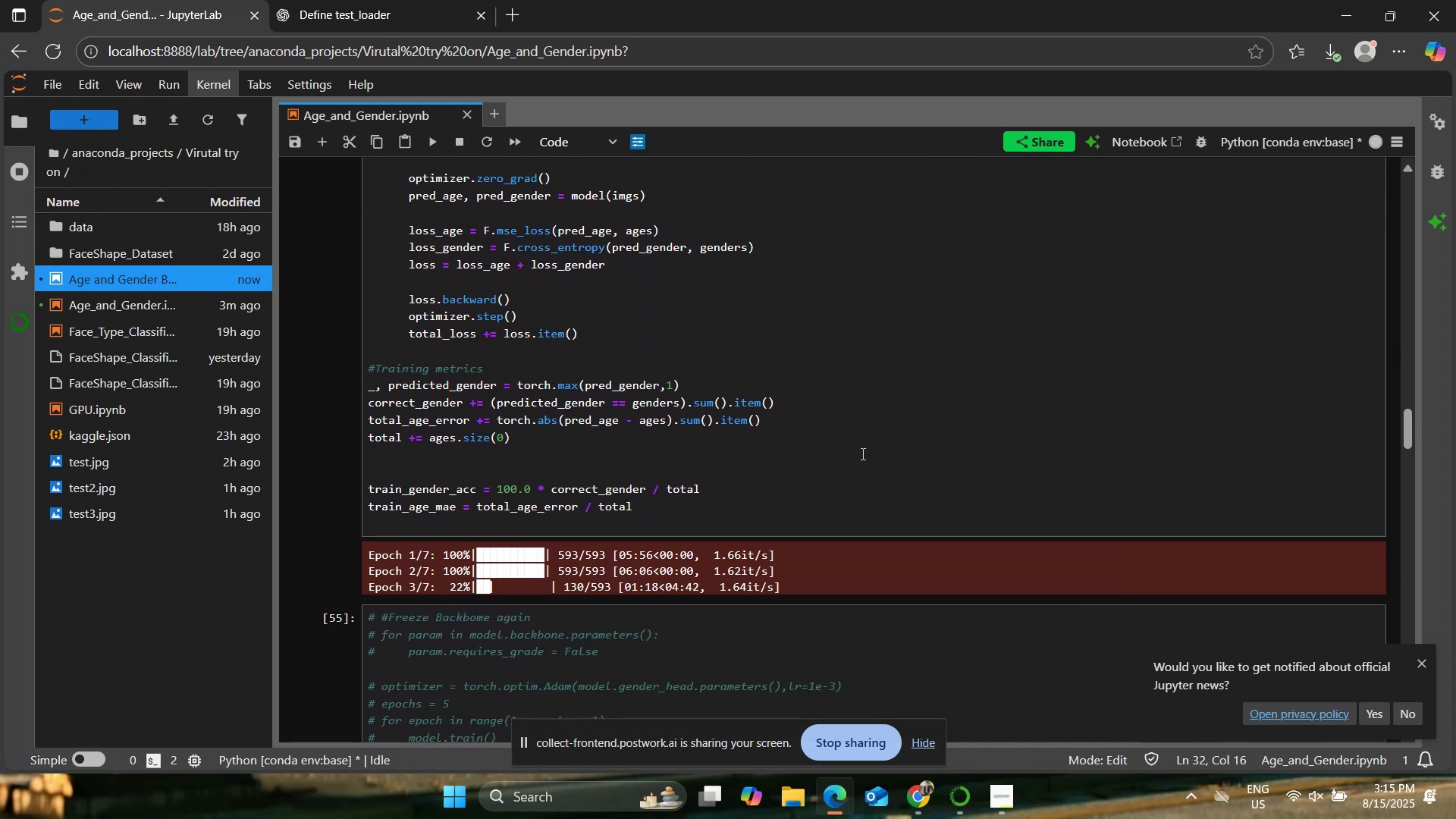 
left_click([809, 625])
 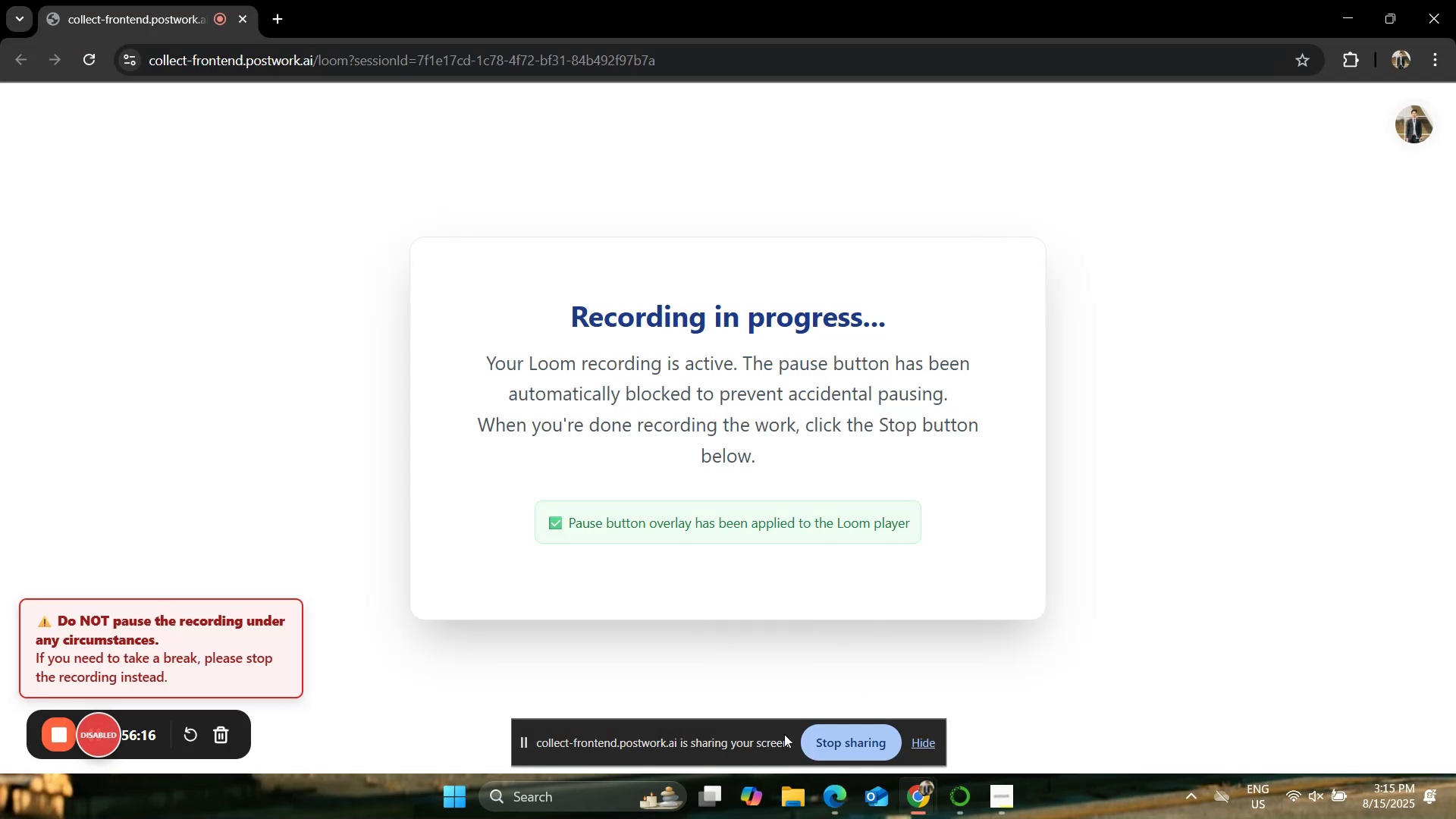 
left_click([827, 792])
 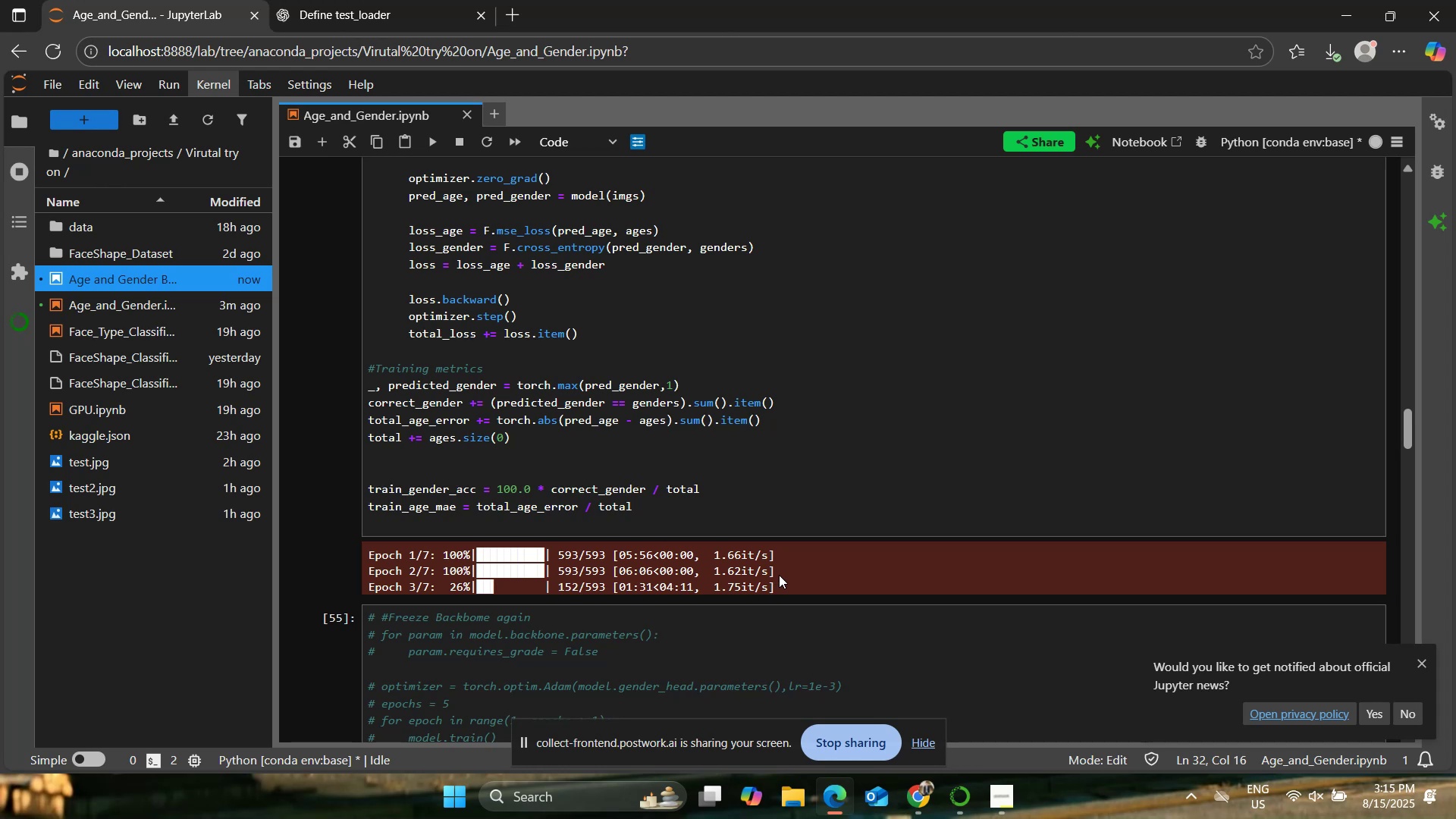 
wait(15.37)
 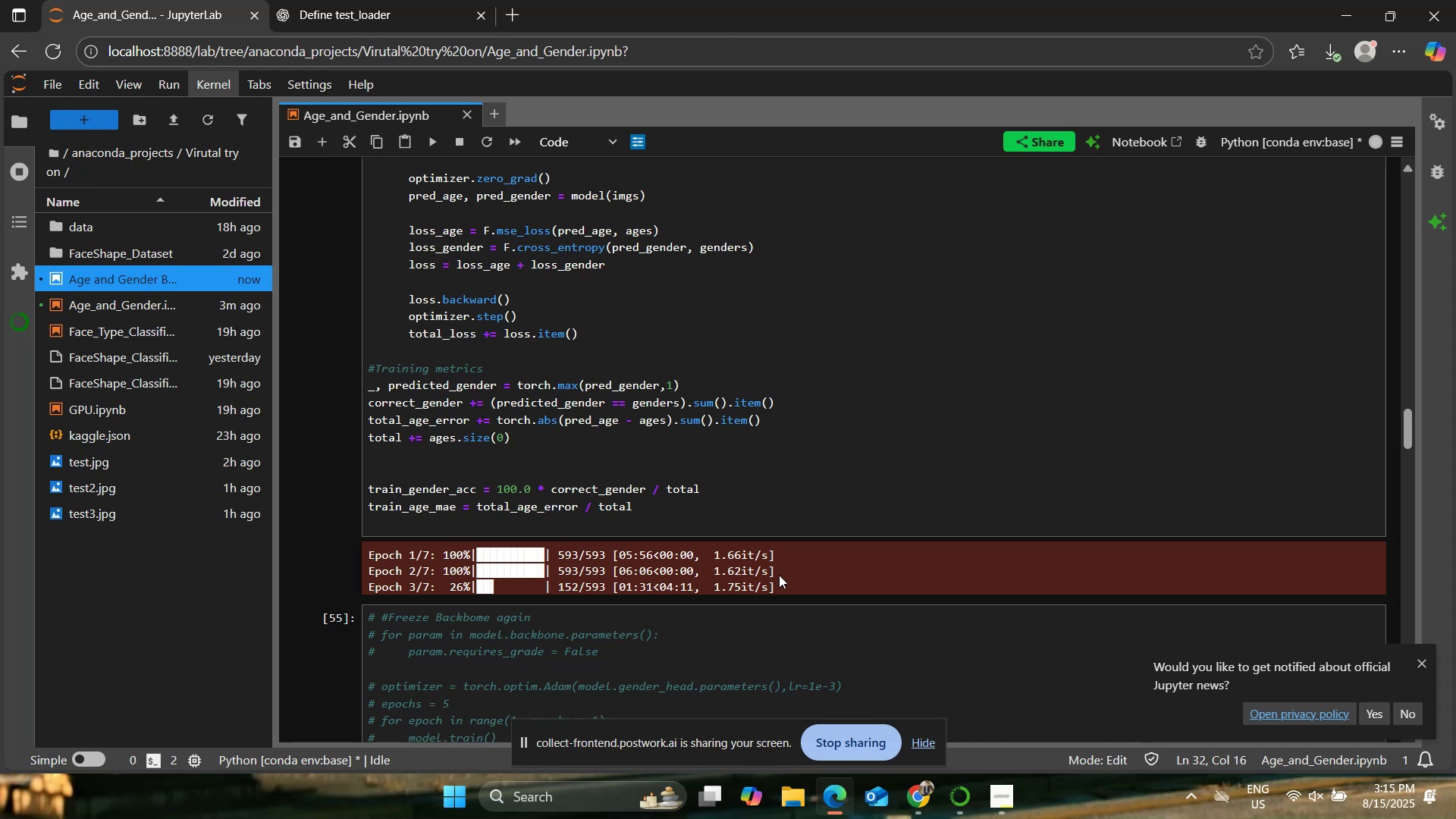 
scroll: coordinate [702, 460], scroll_direction: down, amount: 1.0
 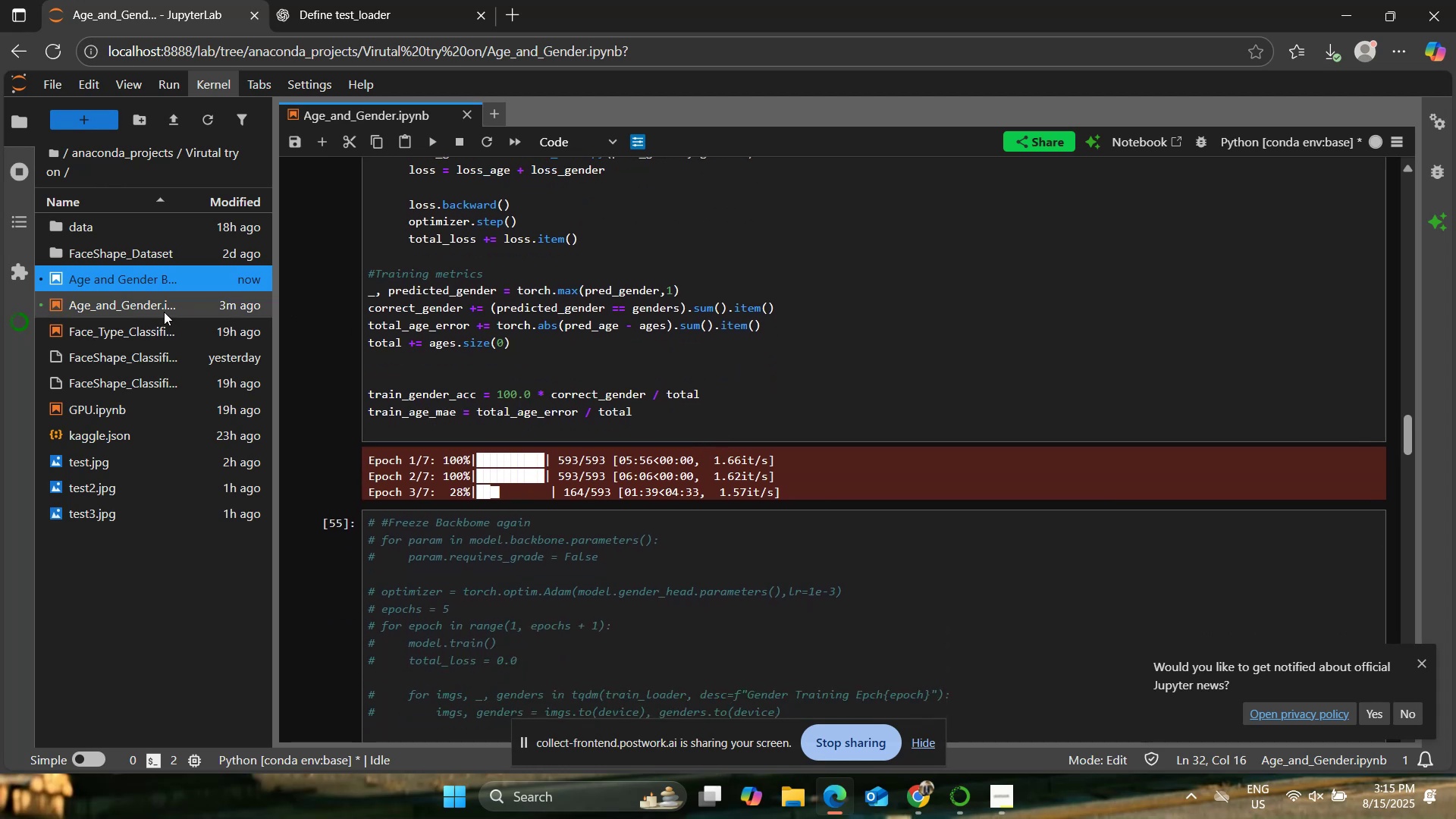 
mouse_move([152, 300])
 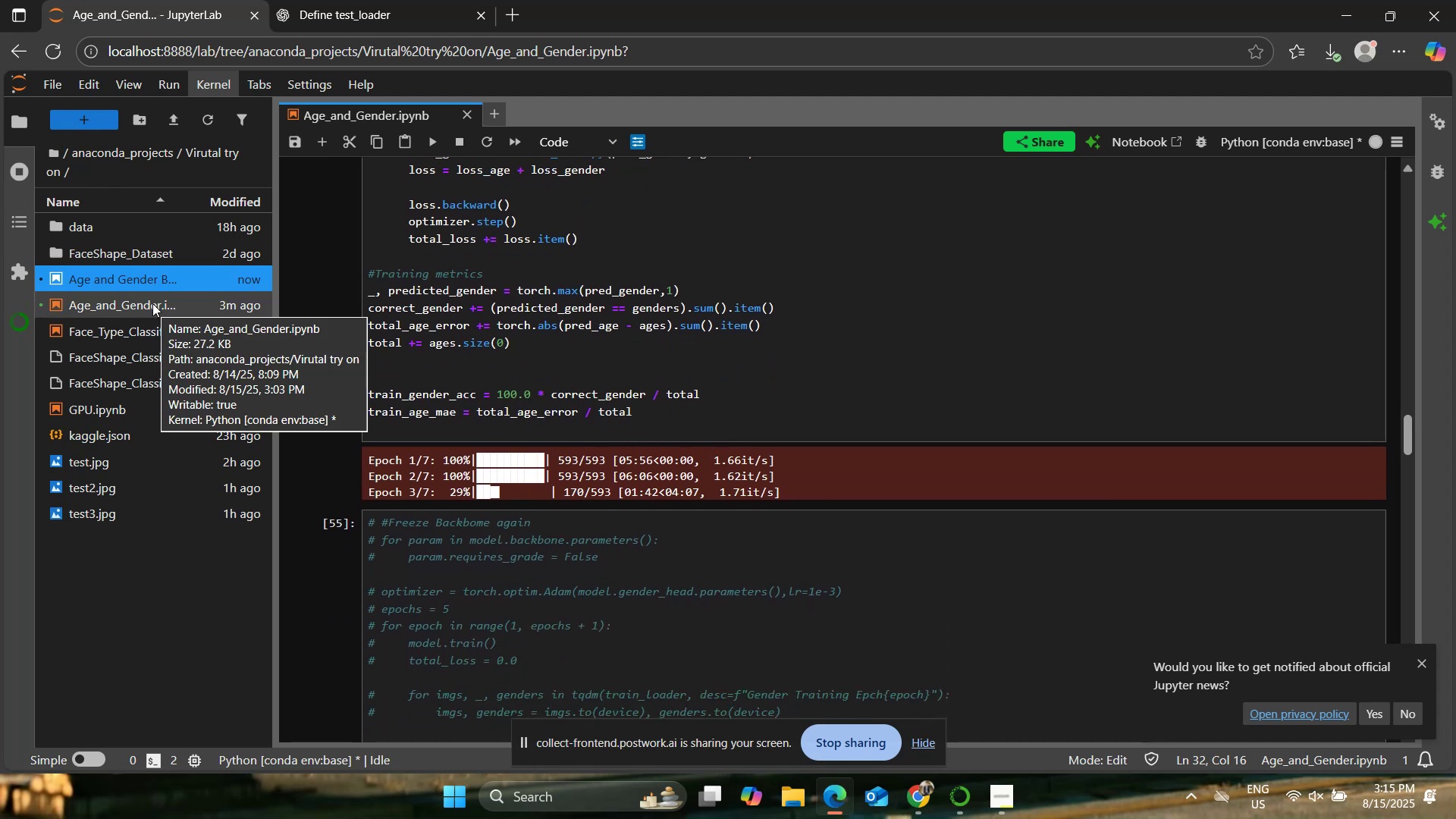 
left_click([155, 303])
 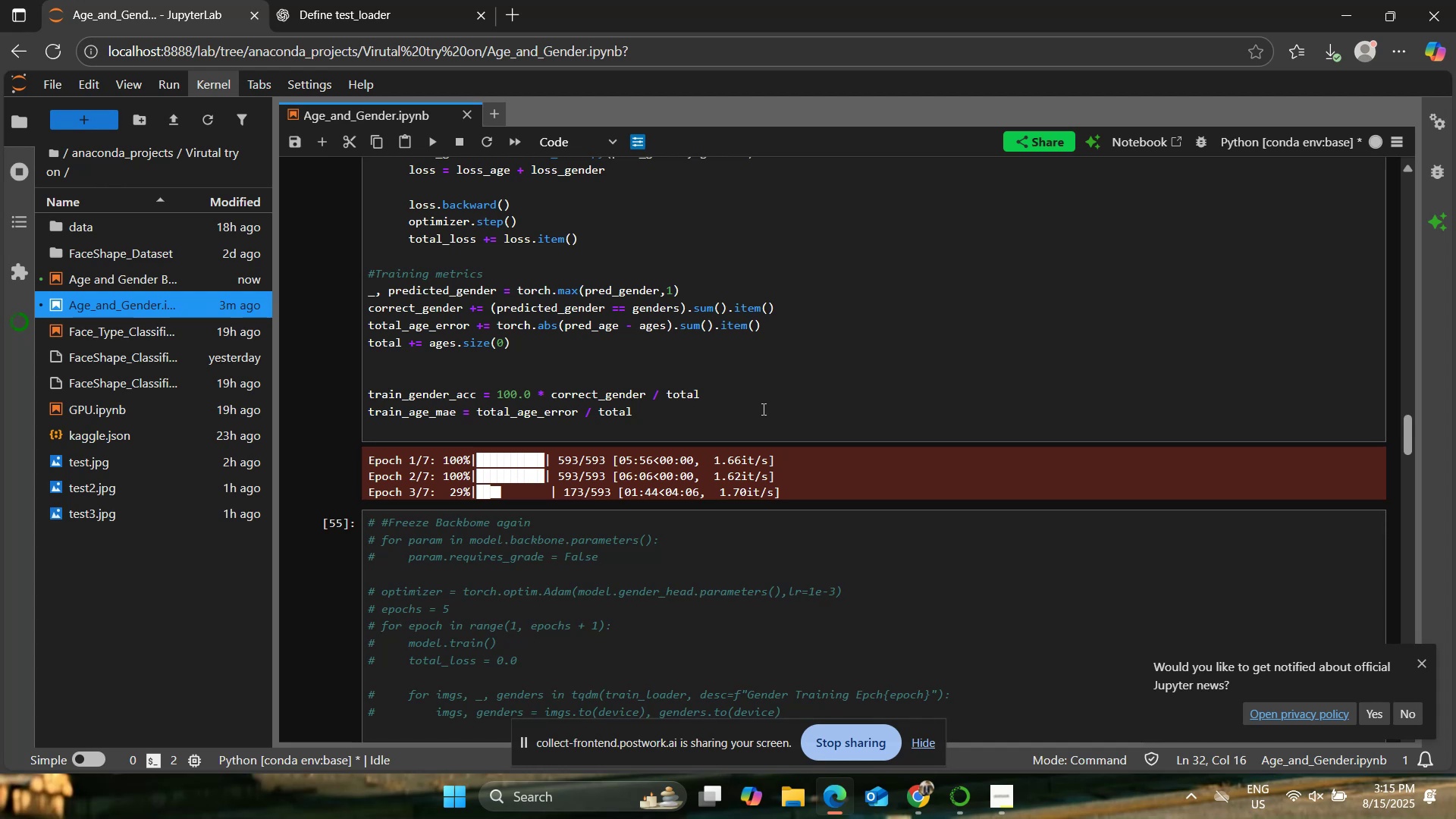 
scroll: coordinate [749, 392], scroll_direction: down, amount: 22.0
 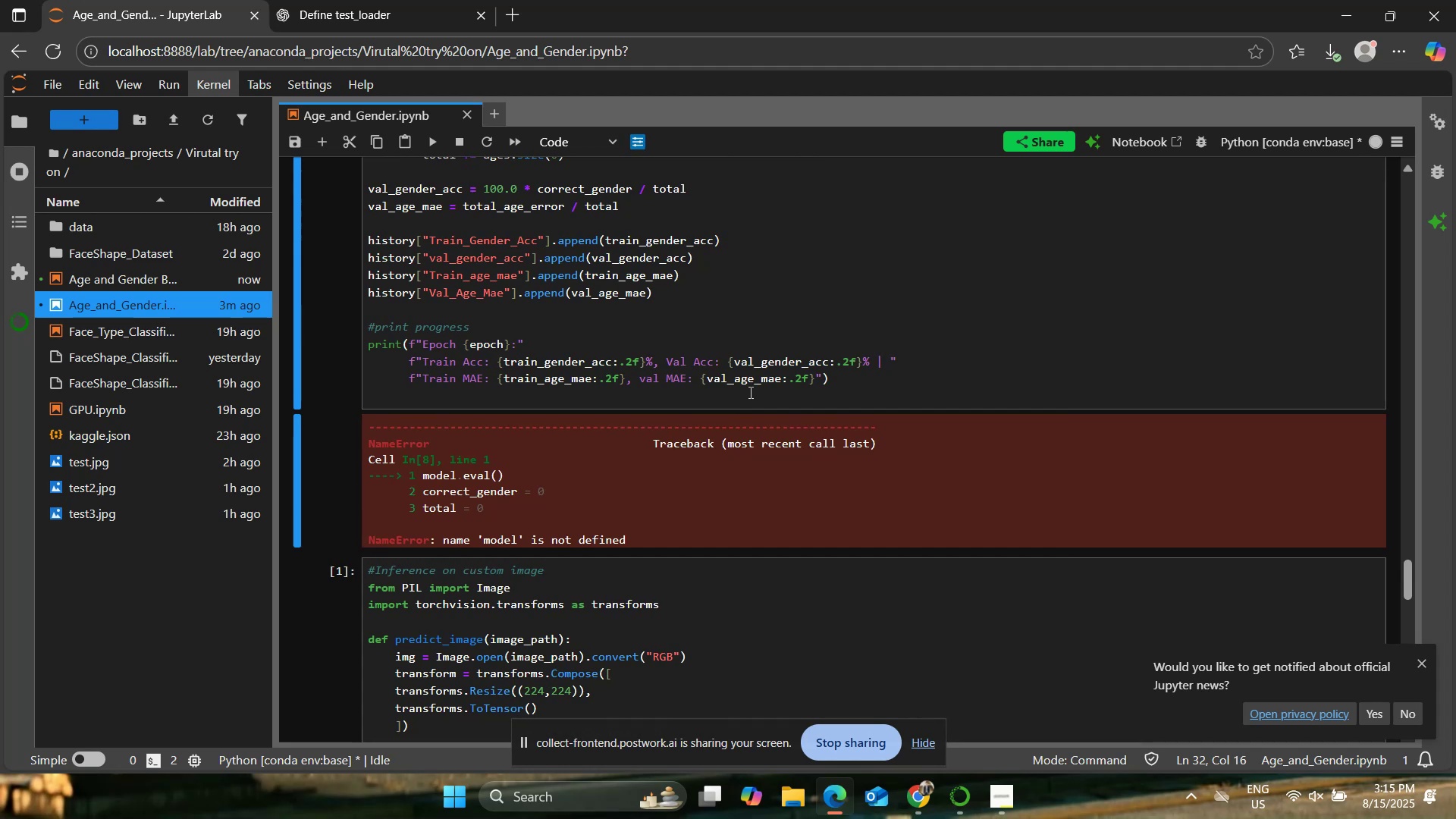 
scroll: coordinate [749, 392], scroll_direction: up, amount: 17.0
 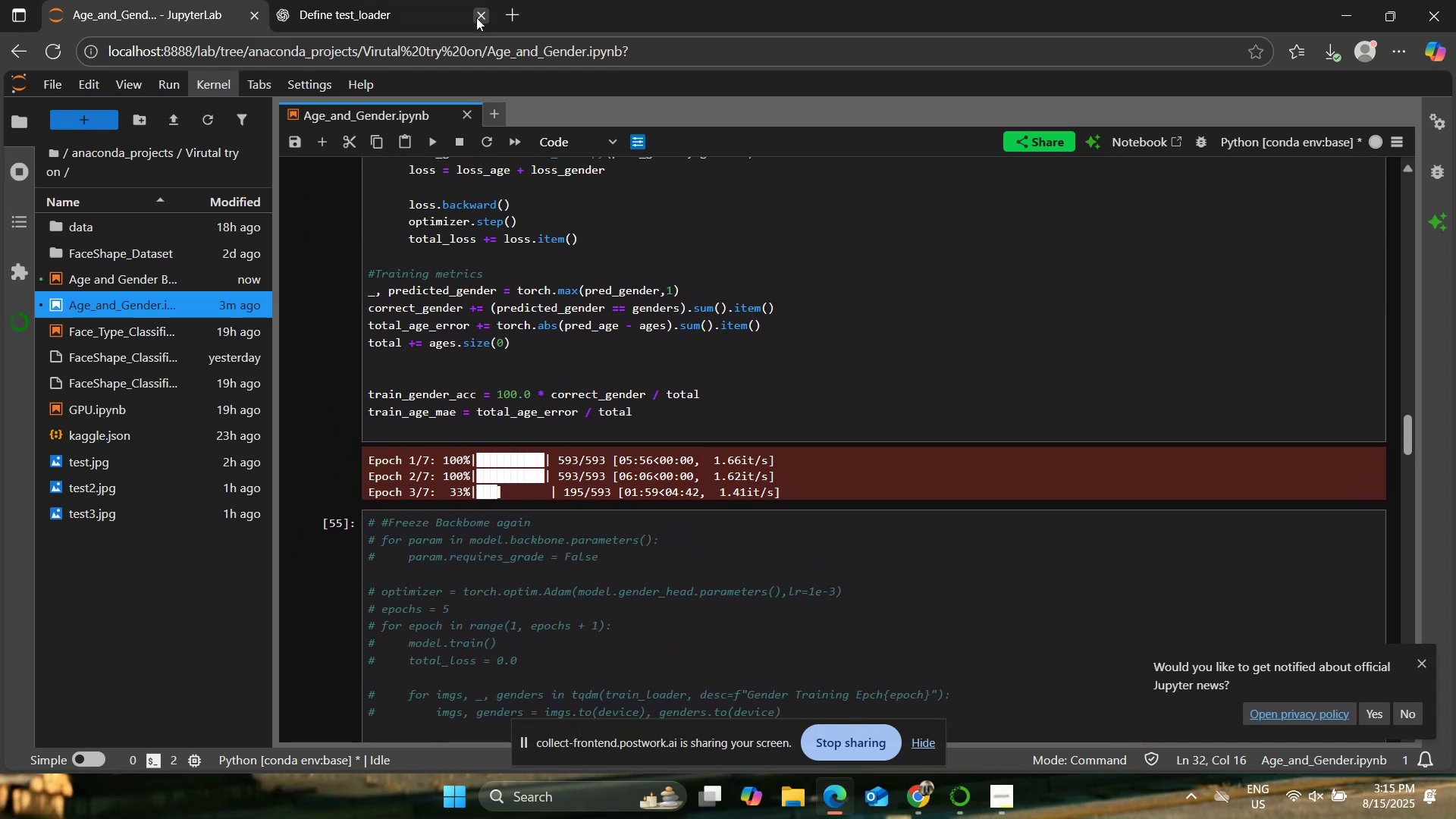 
left_click([439, 0])
 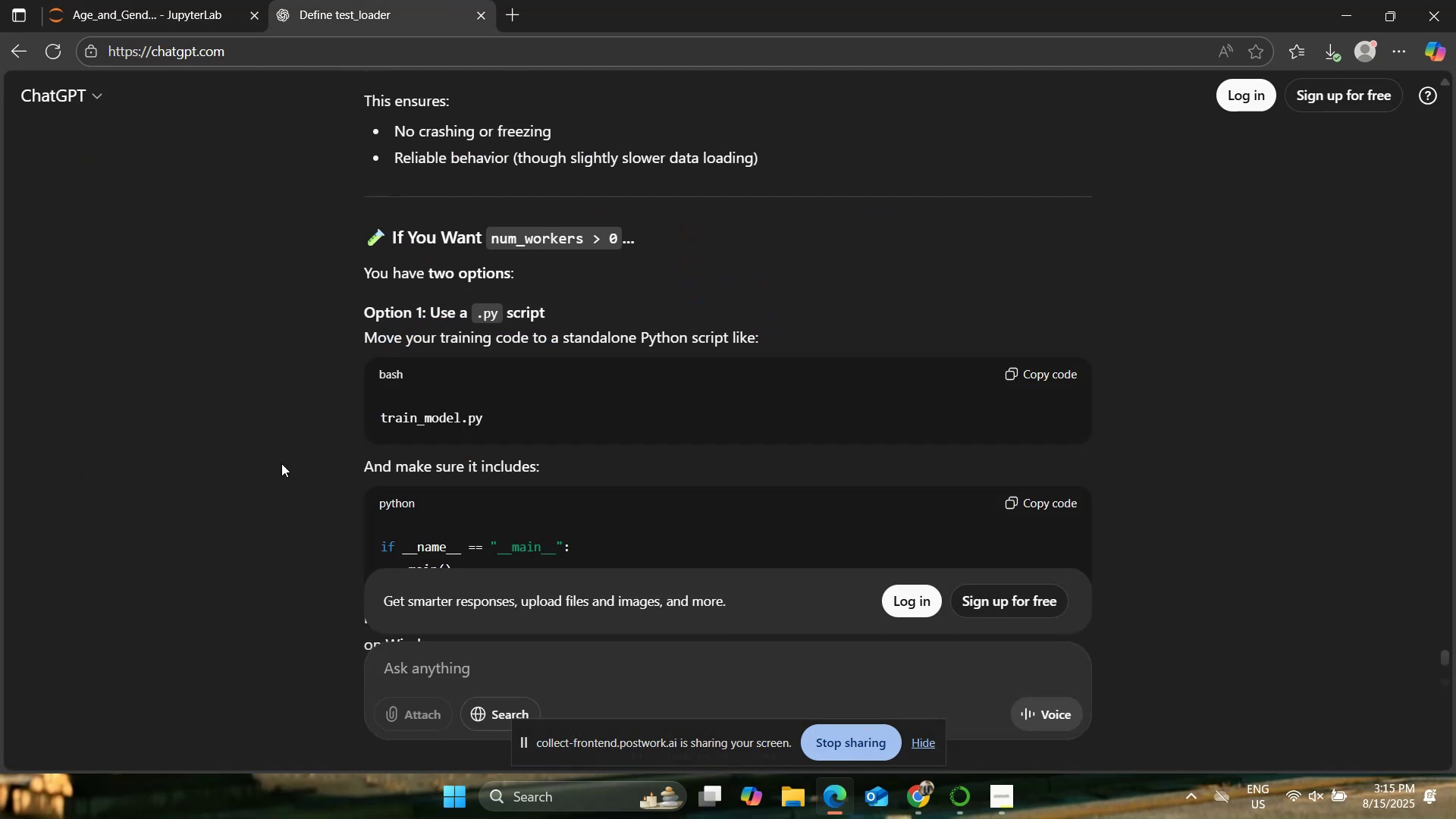 
scroll: coordinate [177, 404], scroll_direction: down, amount: 14.0
 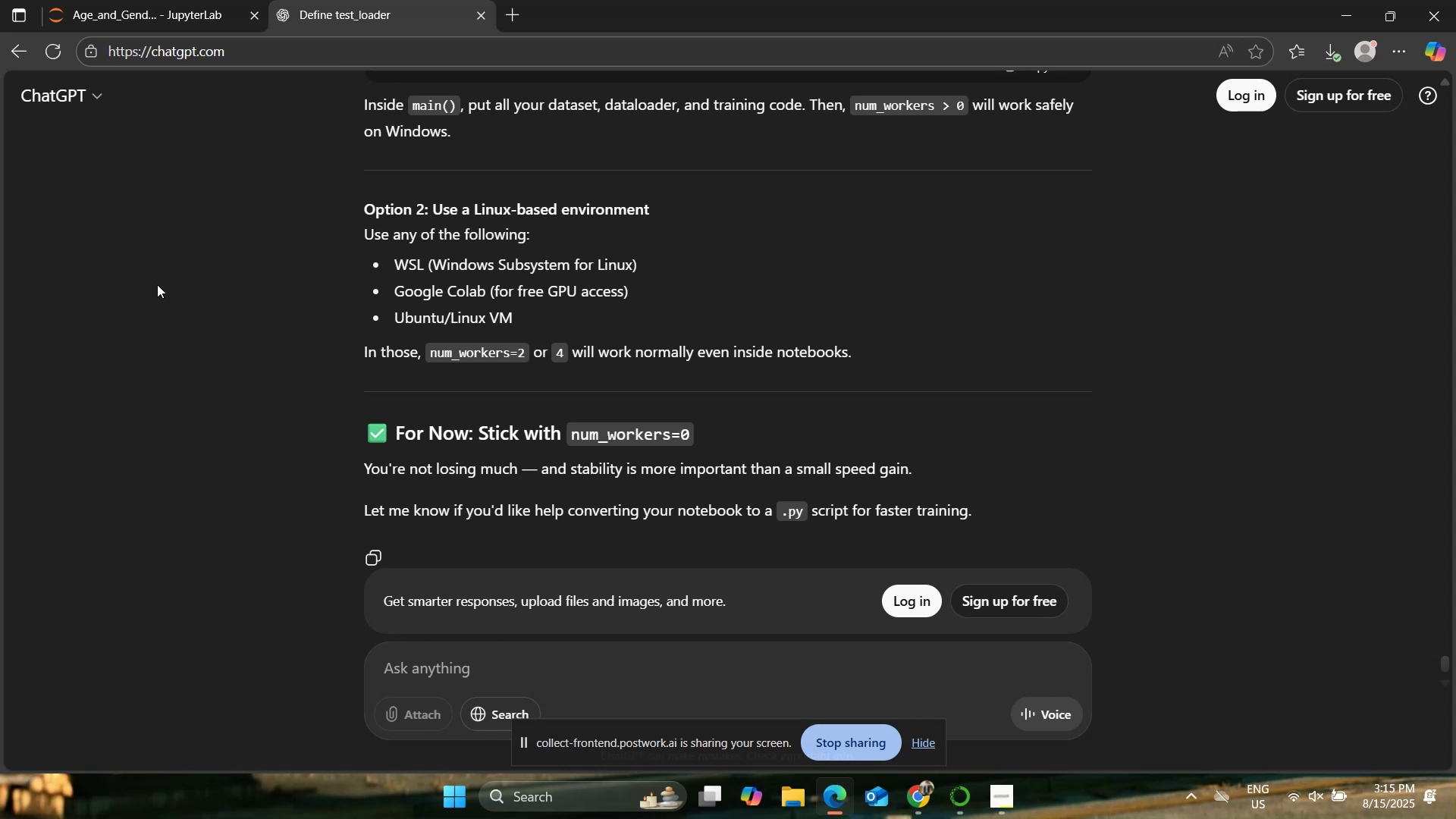 
left_click([89, 0])
 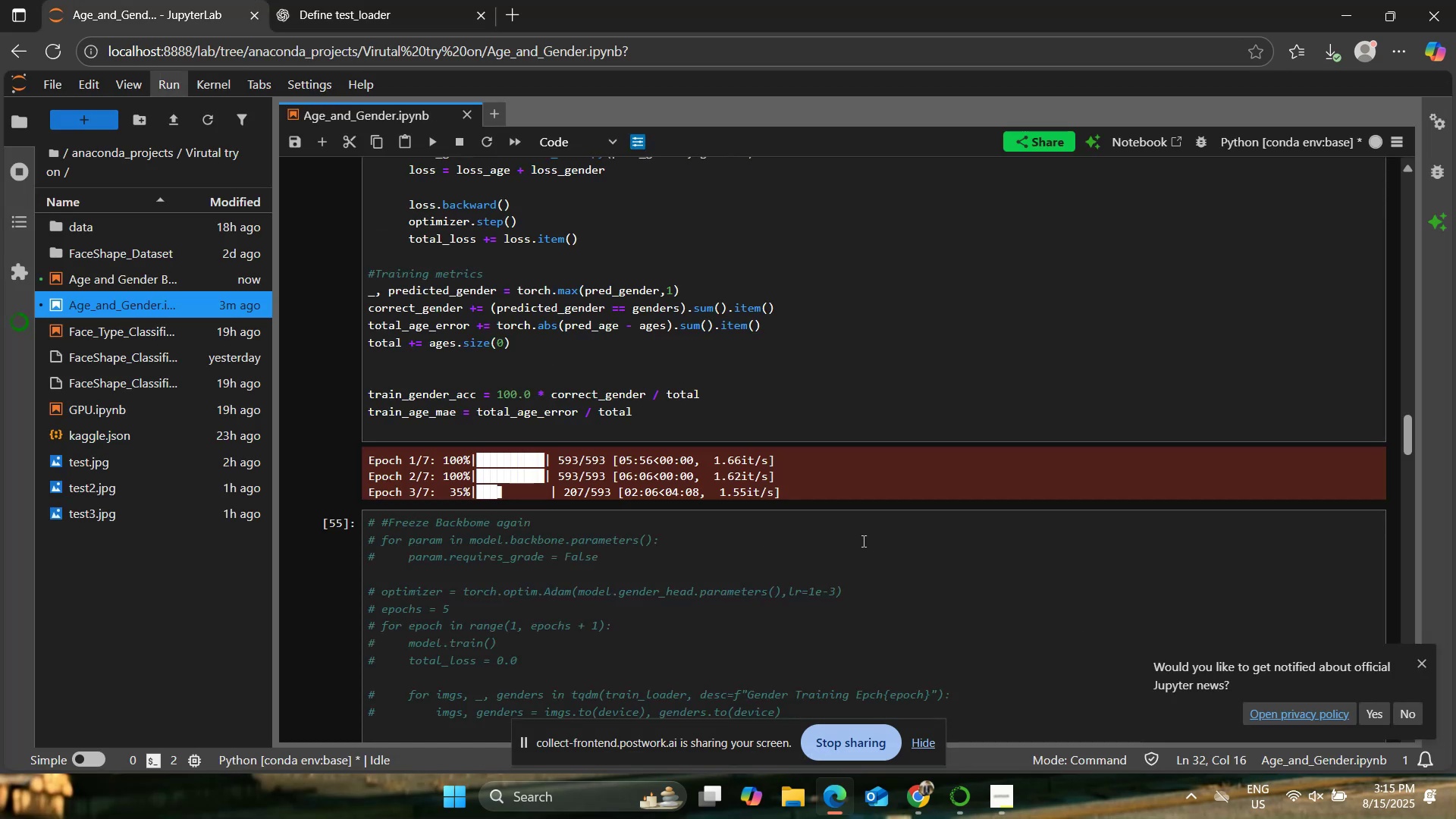 
scroll: coordinate [862, 539], scroll_direction: up, amount: 2.0
 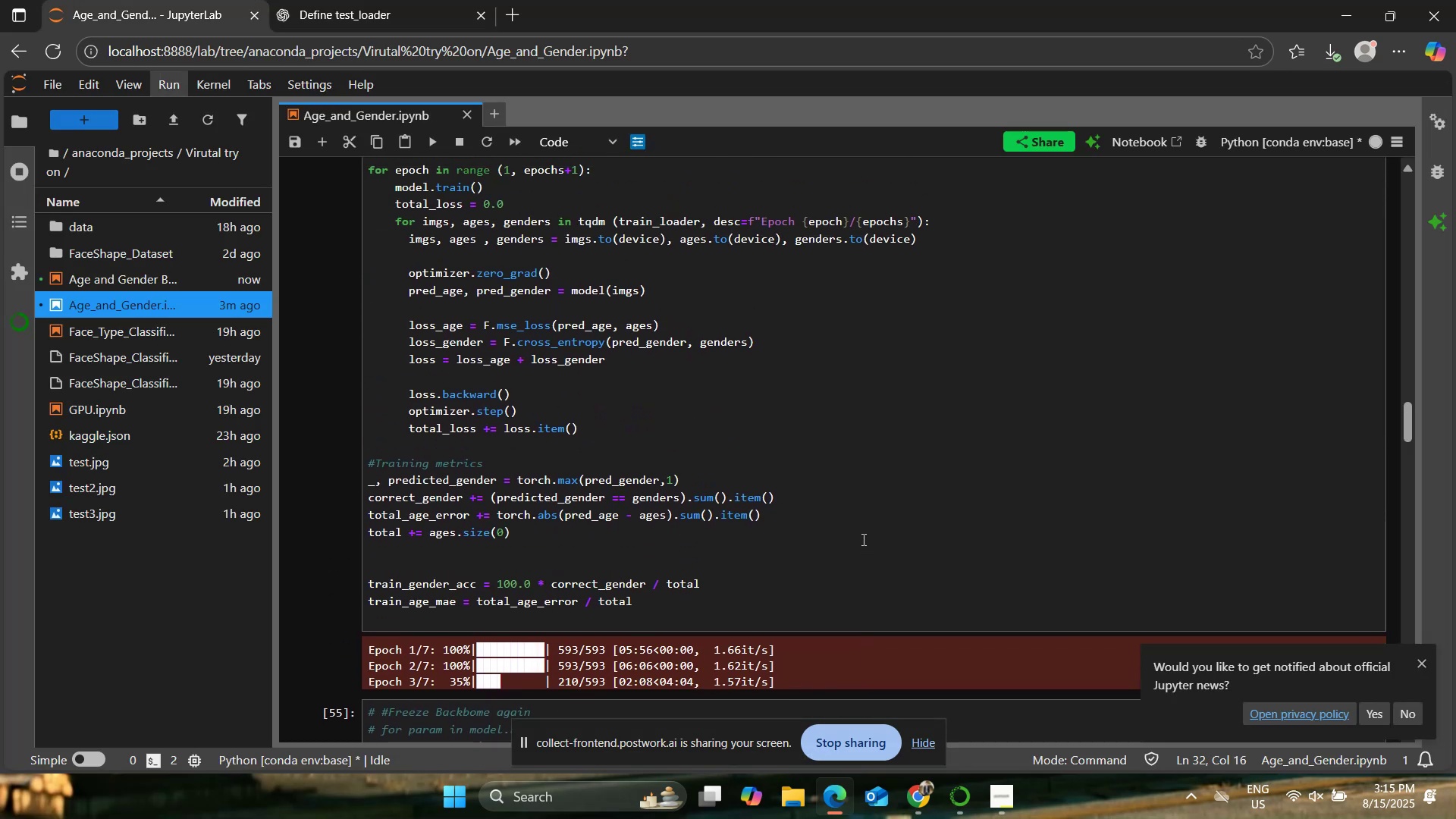 
scroll: coordinate [862, 538], scroll_direction: down, amount: 25.0
 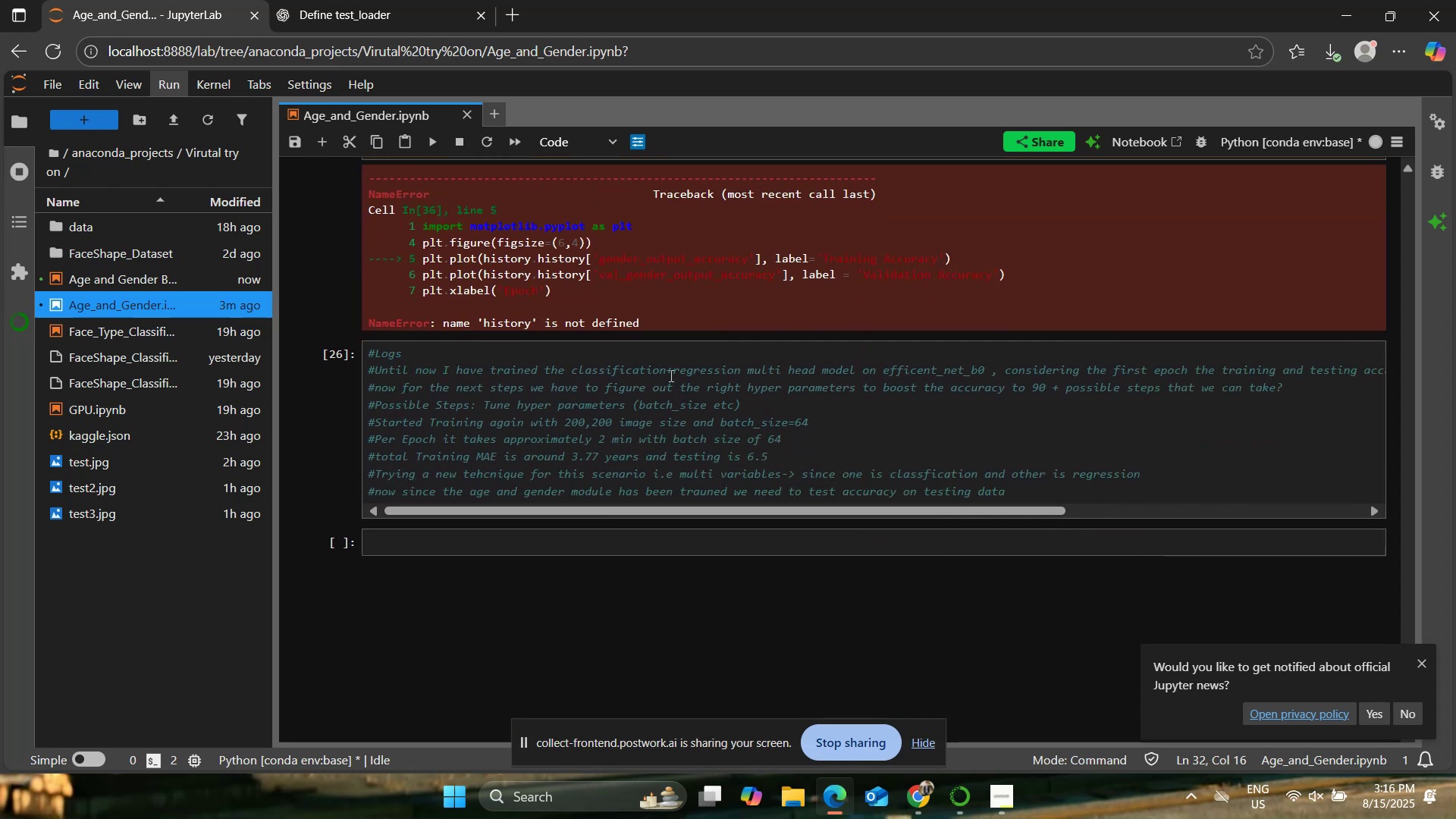 
left_click([403, 0])
 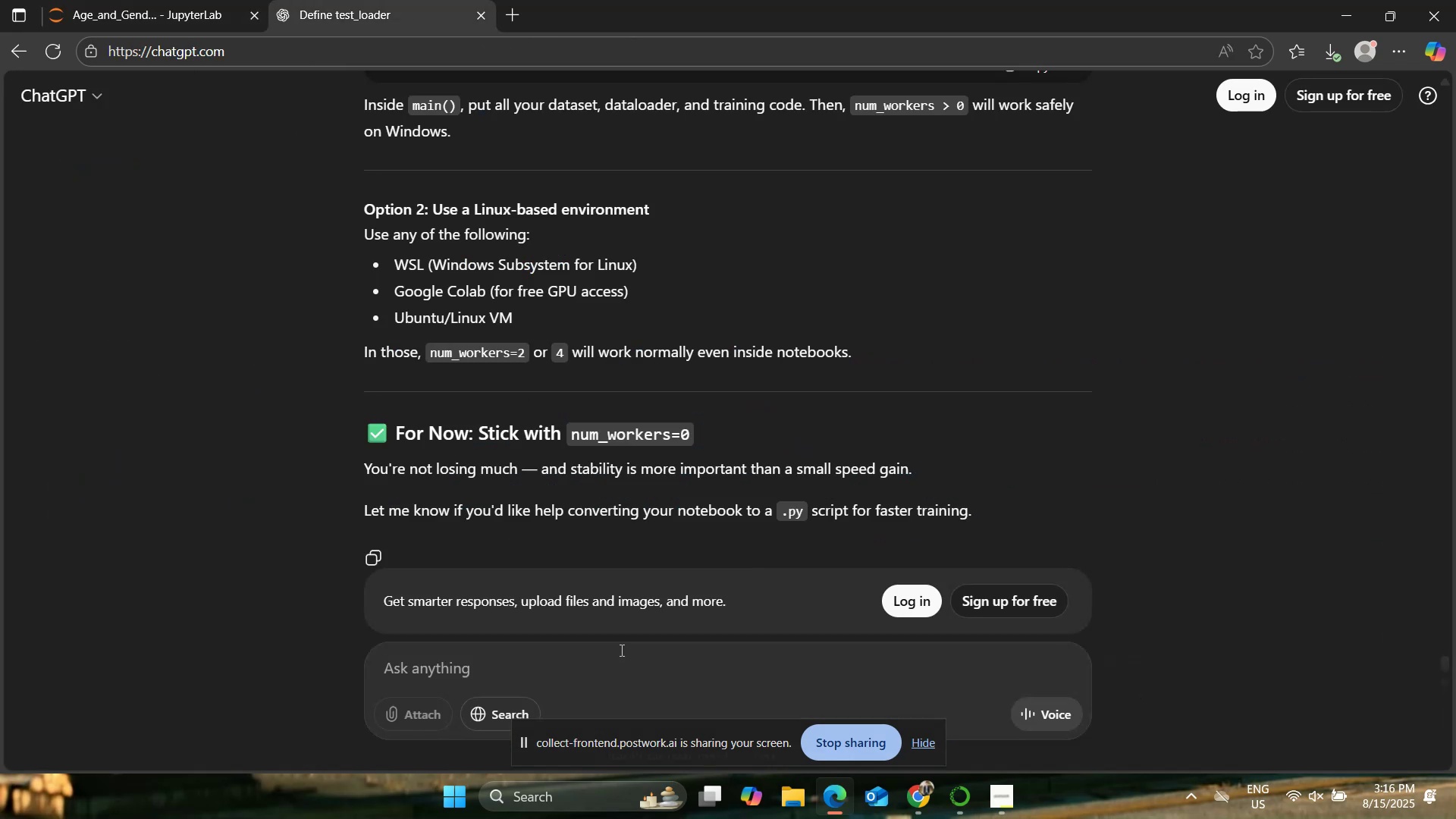 
type(what would be next stpes )
key(Backspace)
key(Backspace)
key(Backspace)
key(Backspace)
type(eps after trainng and plotting i have tested h)
key(Backspace)
type(the previous one i)
key(Backspace)
 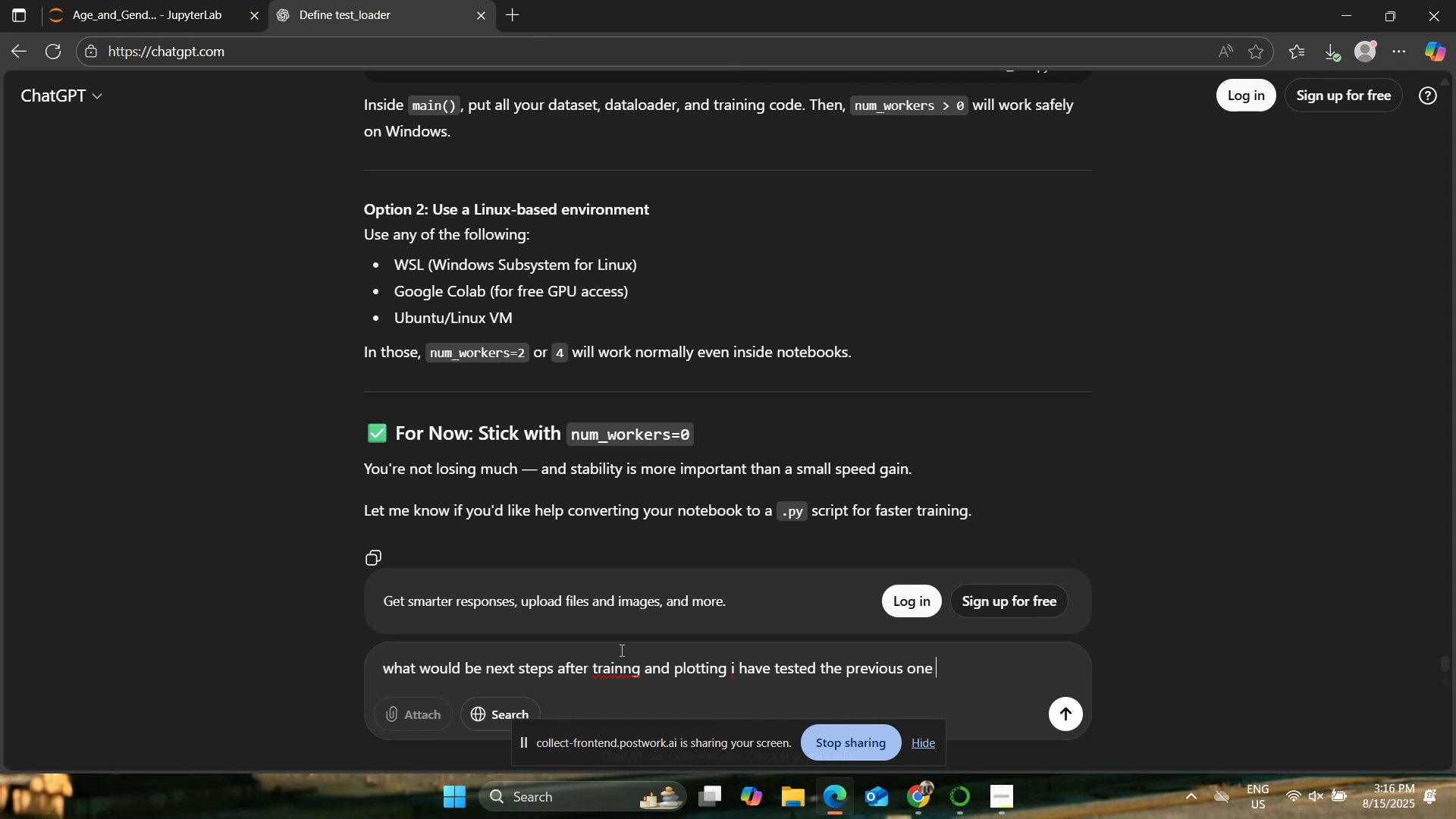 
wait(34.02)
 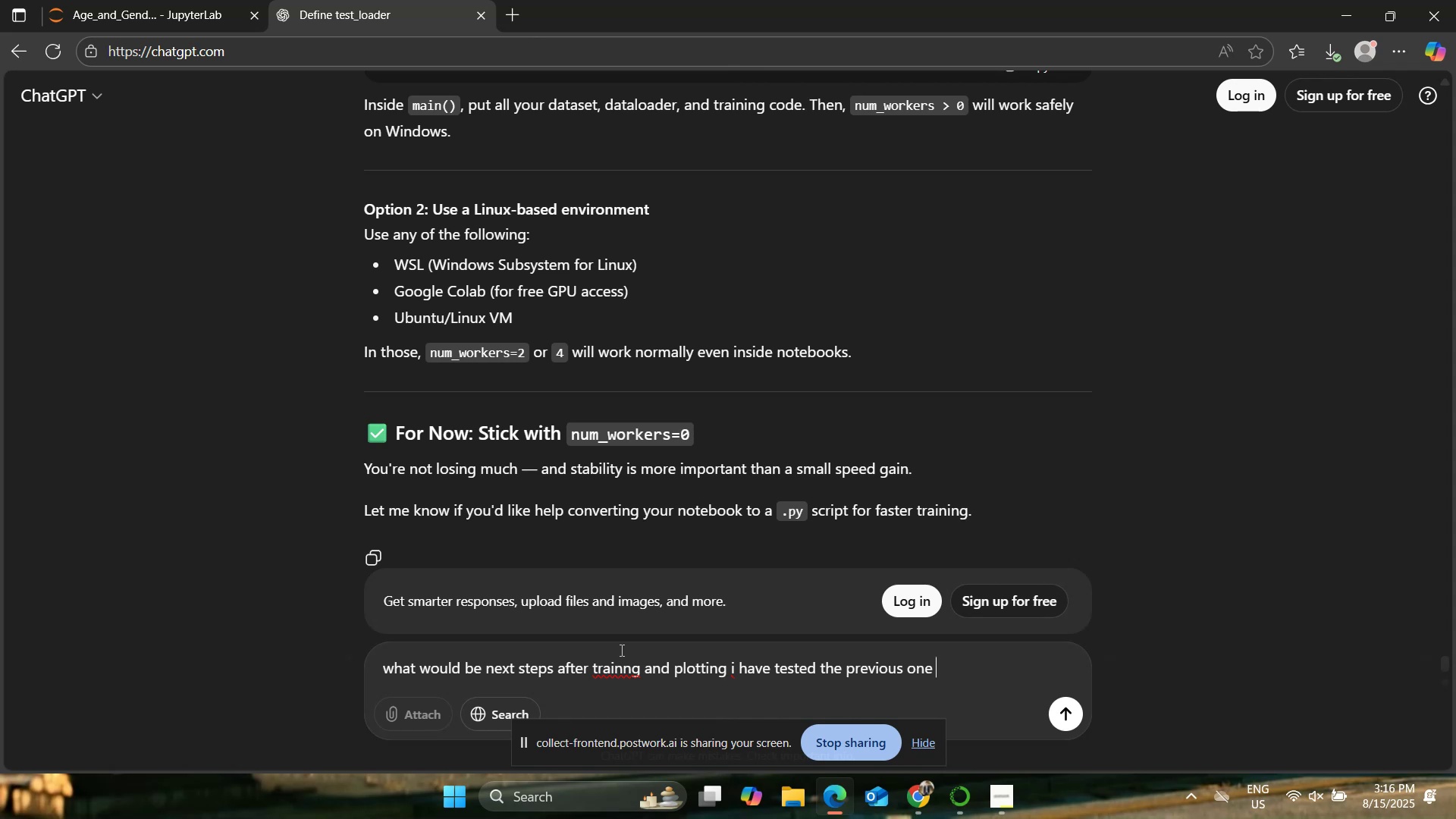 
key(Control+ControlLeft)
 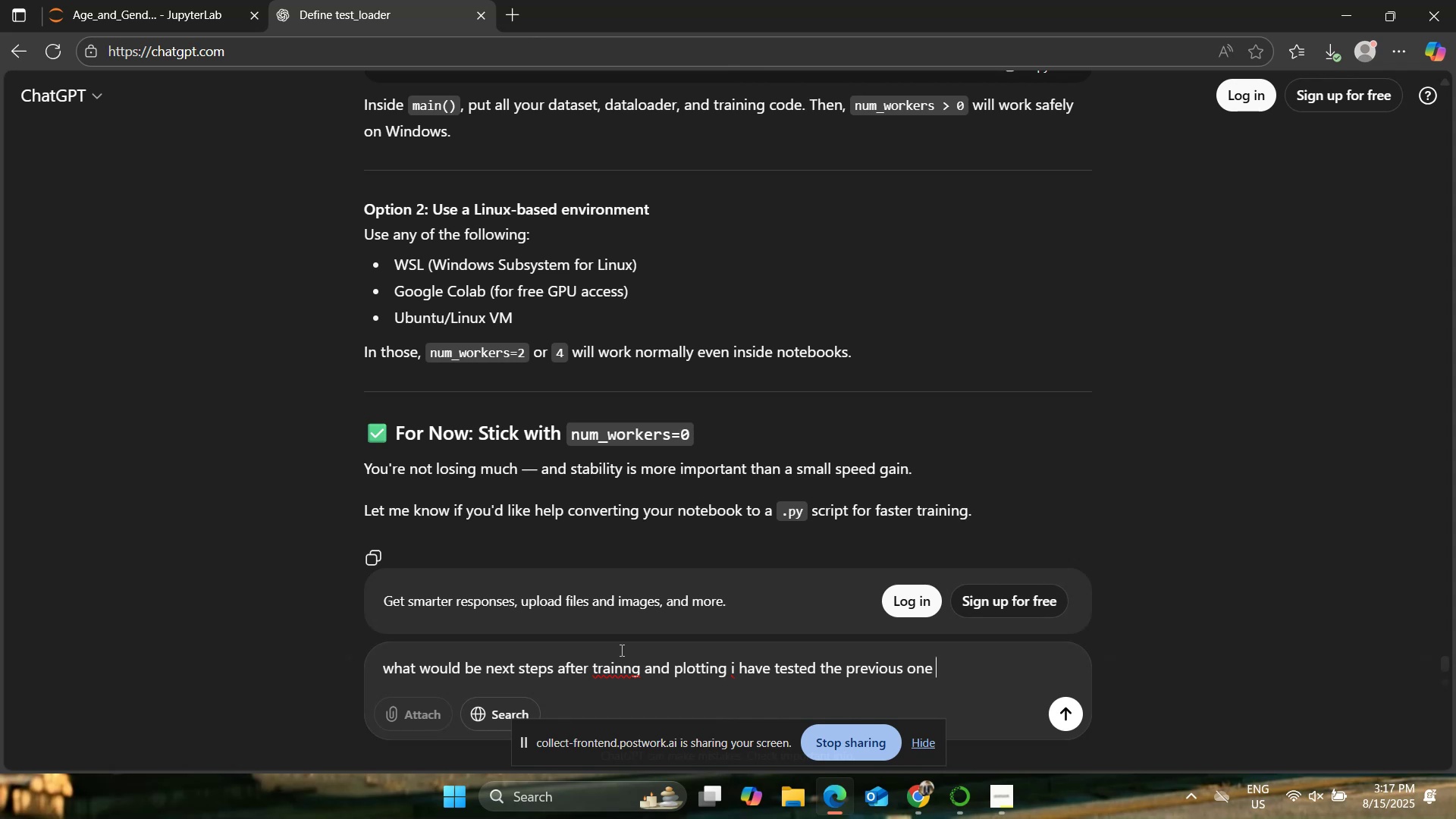 
wait(14.91)
 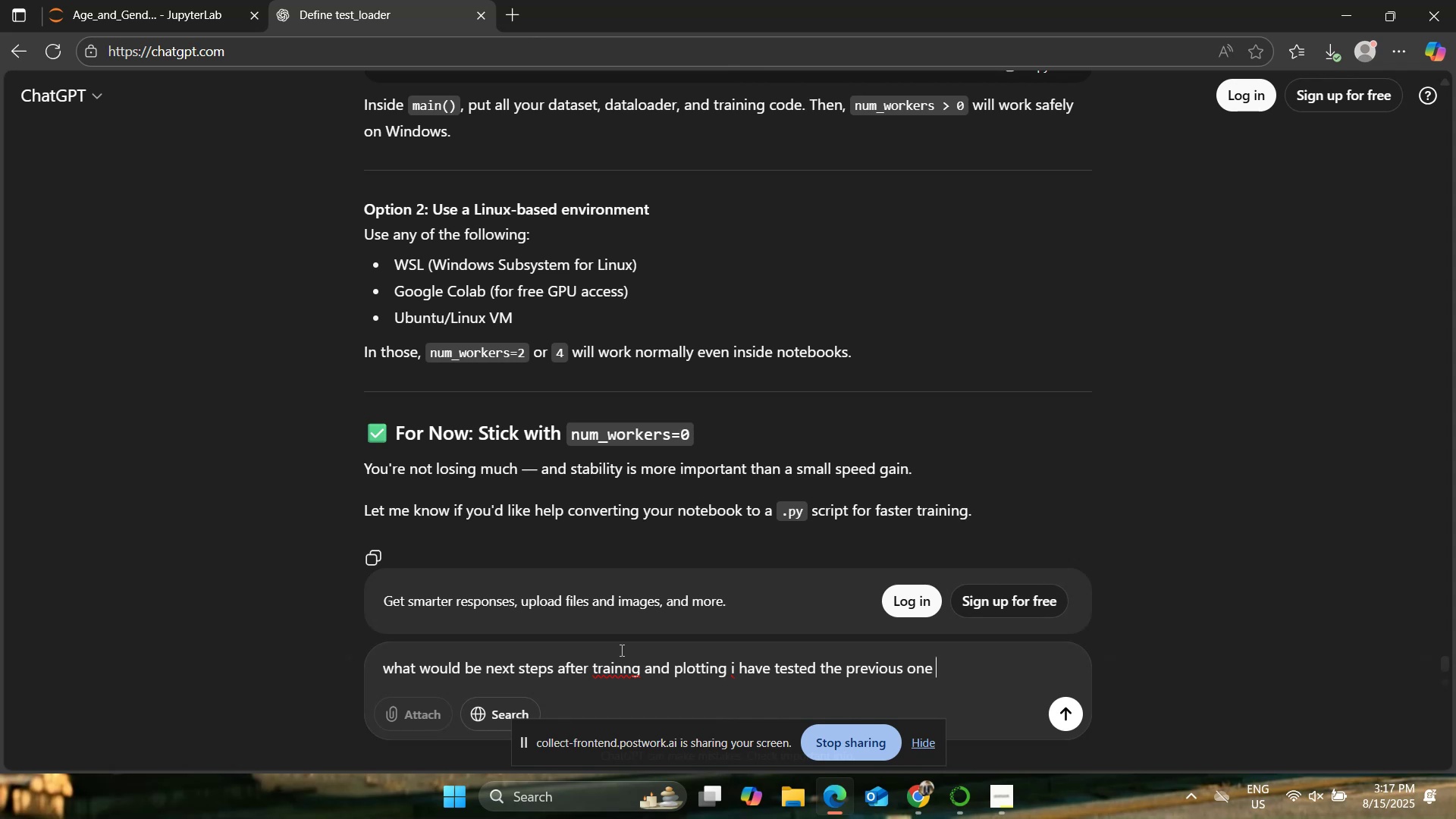 
type(with some saple)
key(Backspace)
key(Backspace)
key(Backspace)
type(mple unseen images fo)
key(Backspace)
type(rom intrent it works fairly well)
 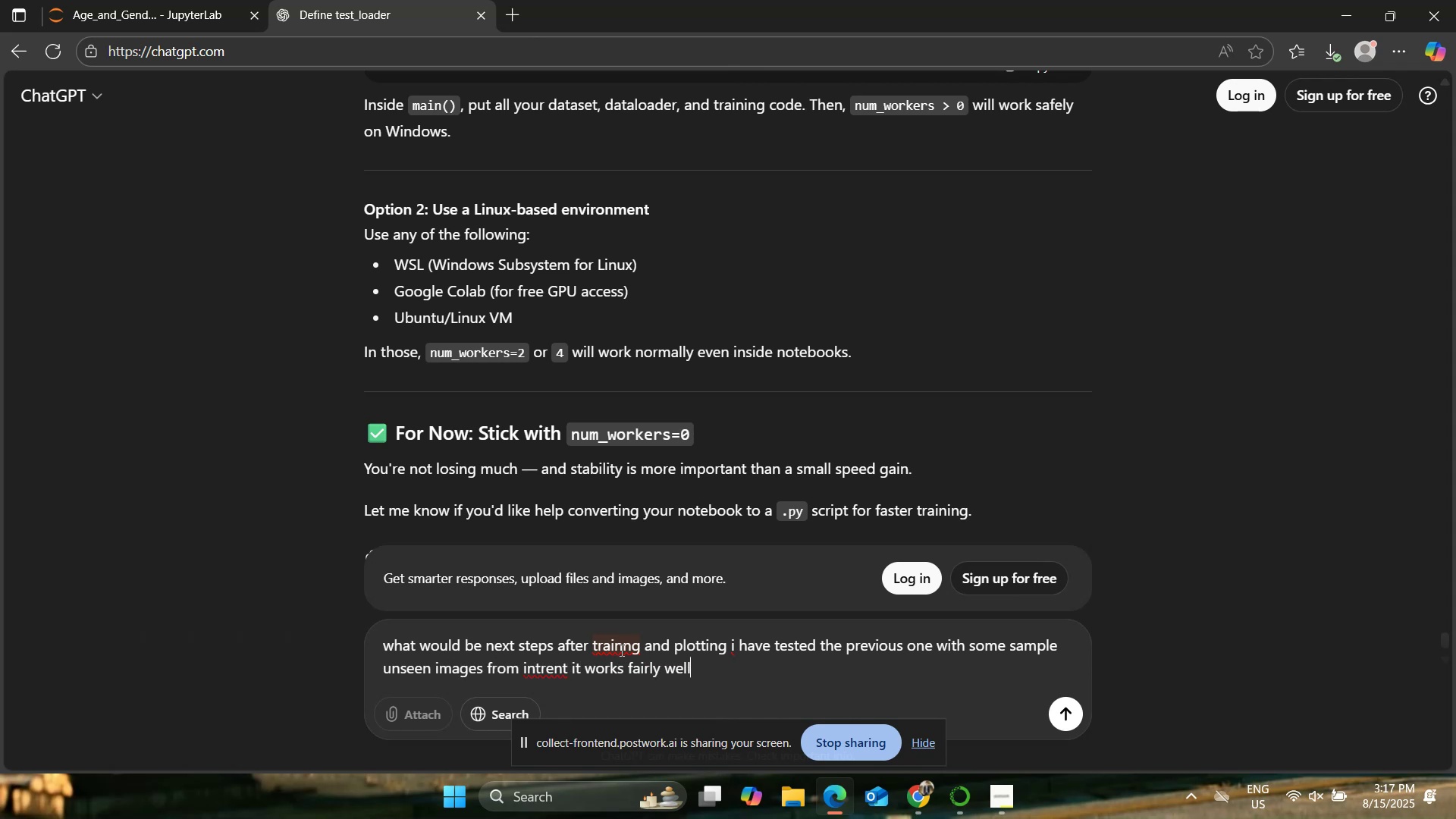 
key(Enter)
 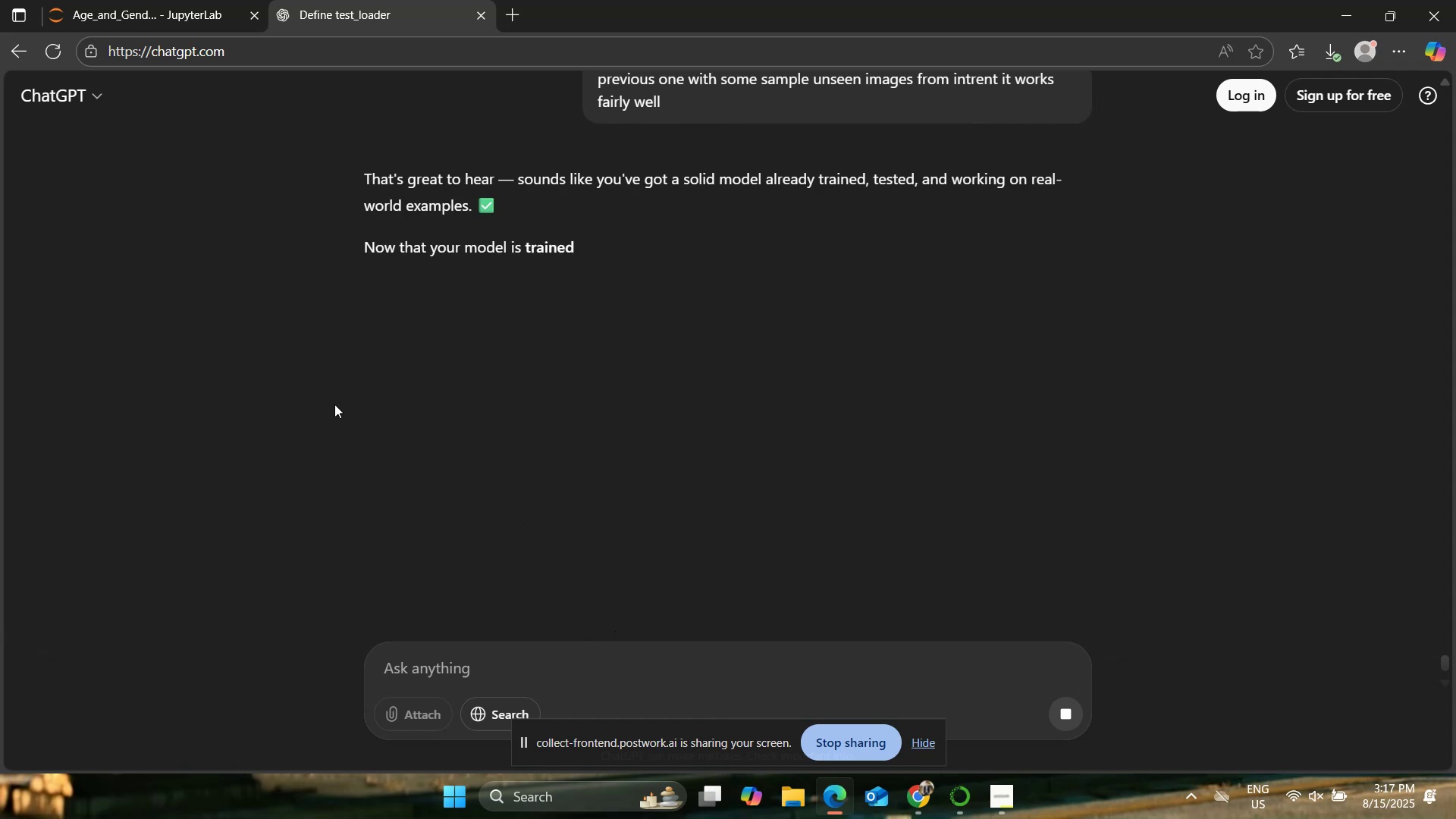 
scroll: coordinate [306, 381], scroll_direction: up, amount: 1.0
 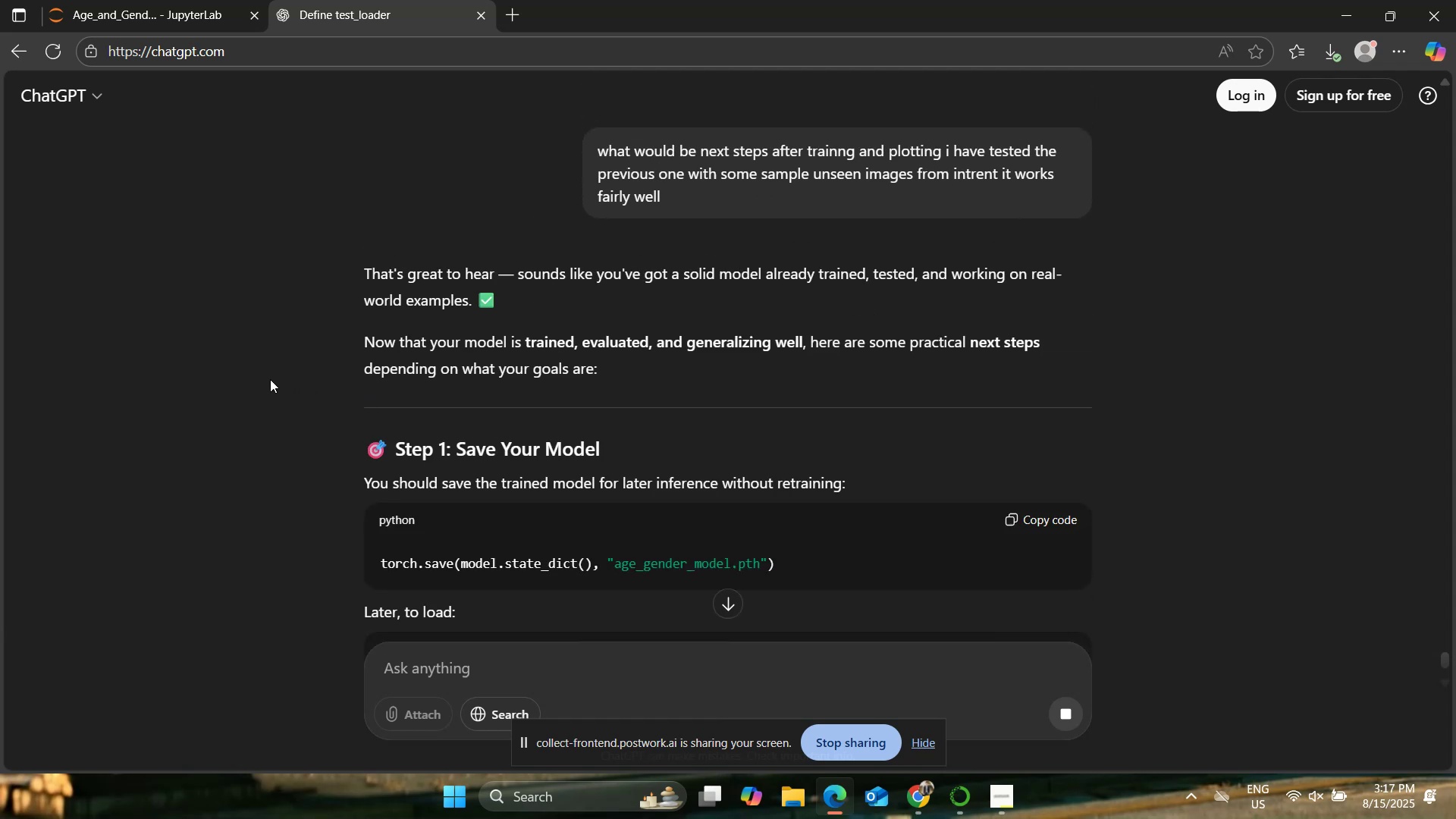 
scroll: coordinate [269, 378], scroll_direction: down, amount: 5.0
 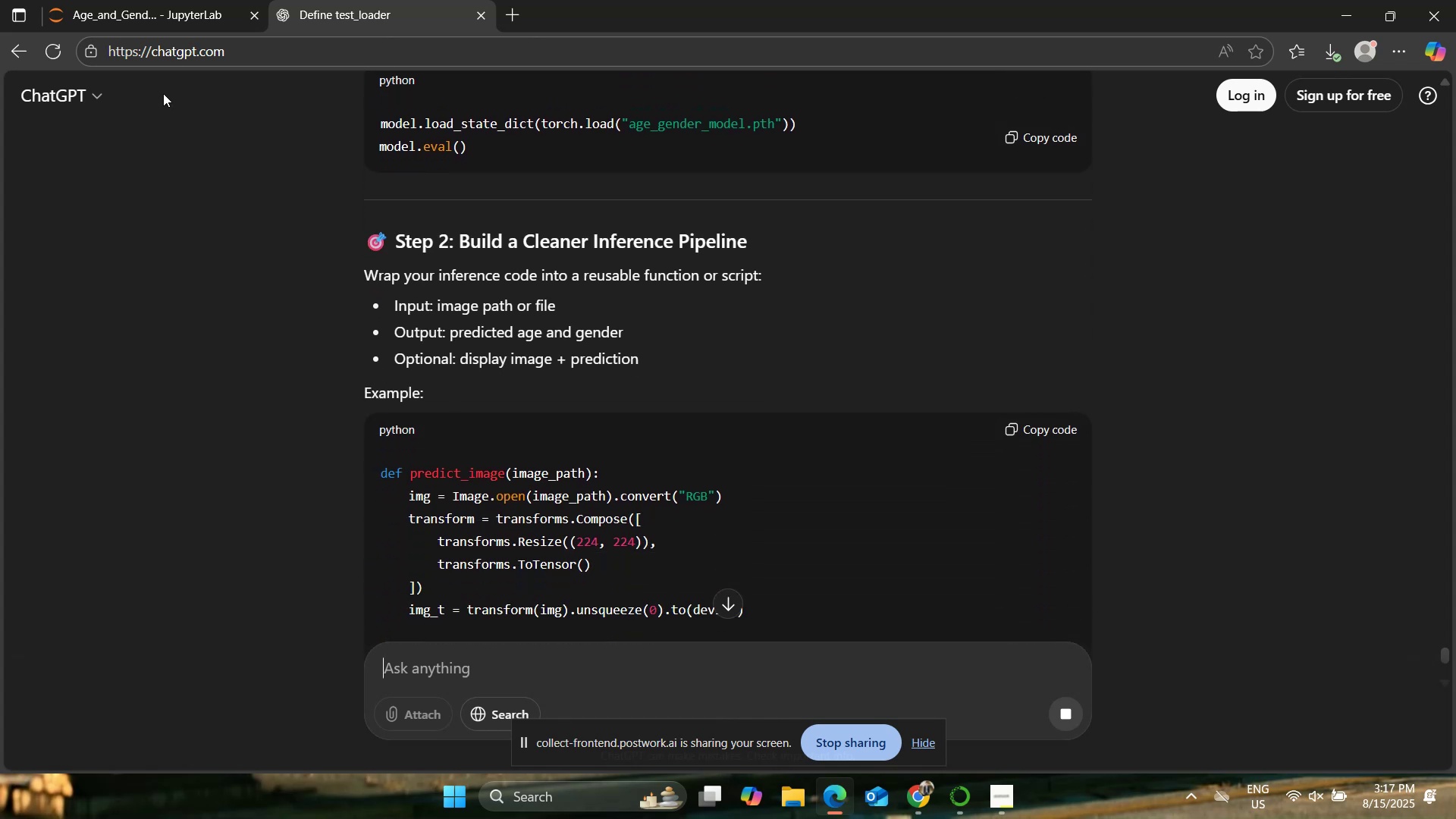 
left_click([143, 0])
 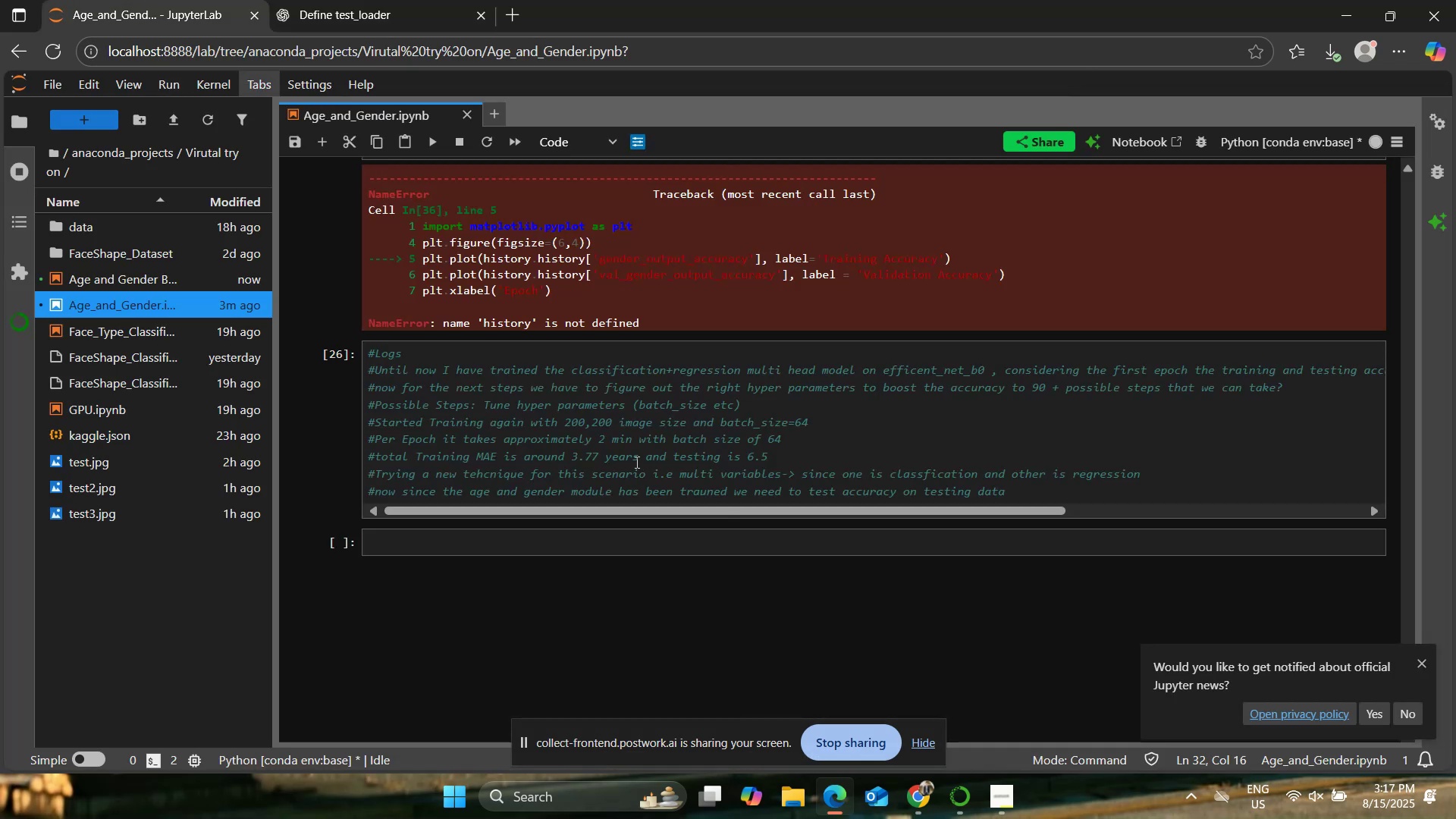 
scroll: coordinate [635, 446], scroll_direction: up, amount: 23.0
 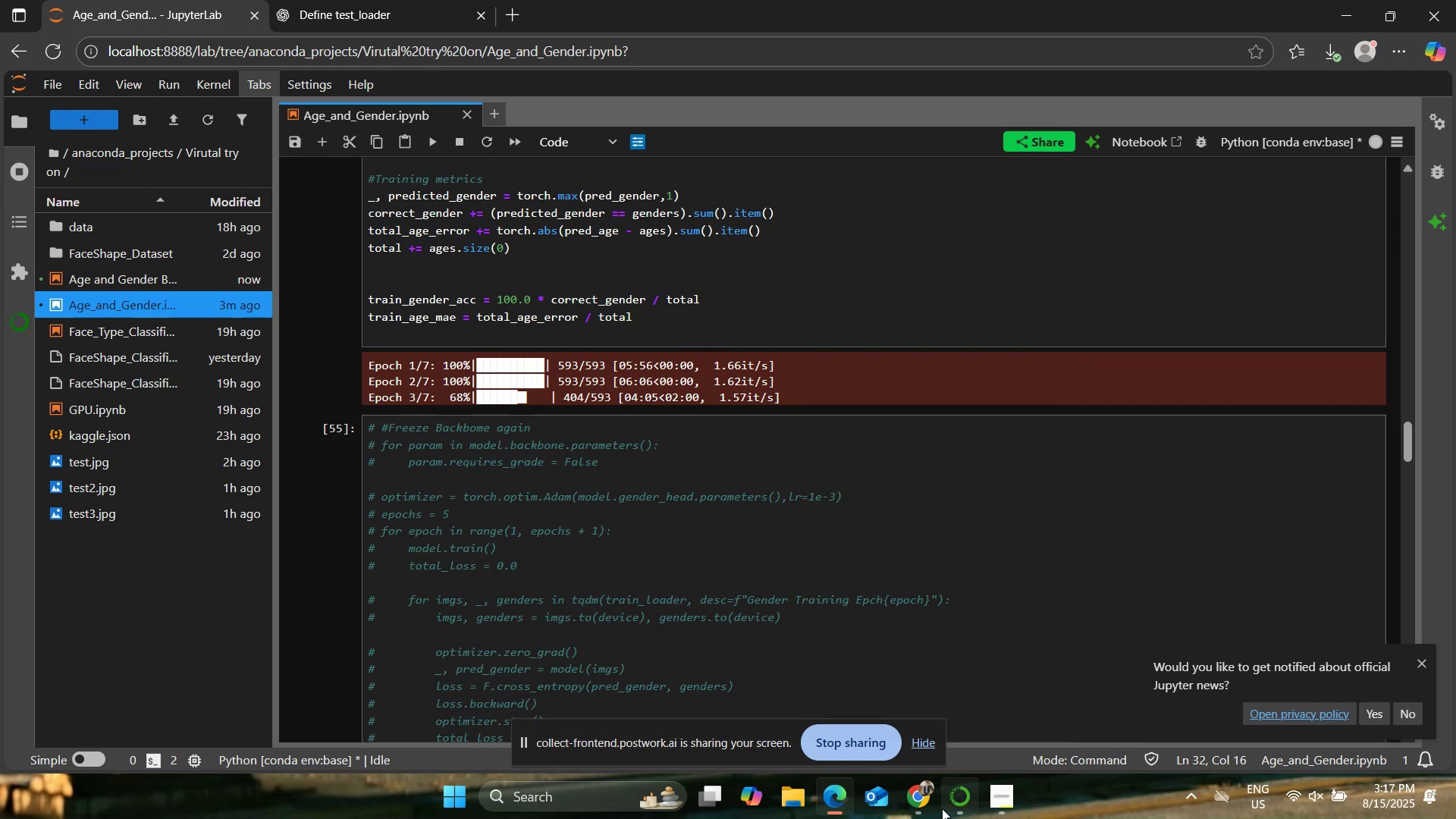 
left_click([857, 711])
 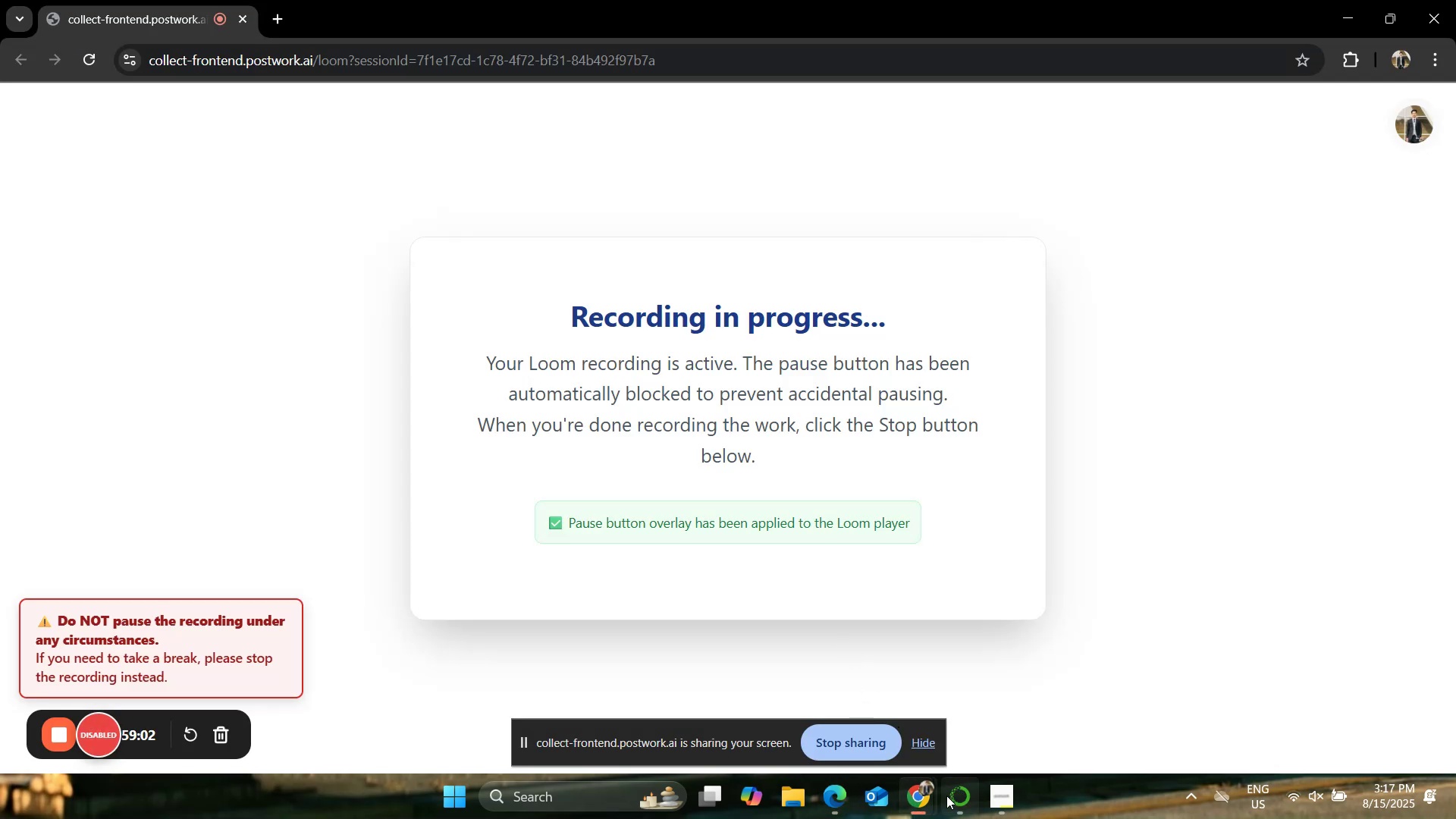 
left_click([840, 792])
 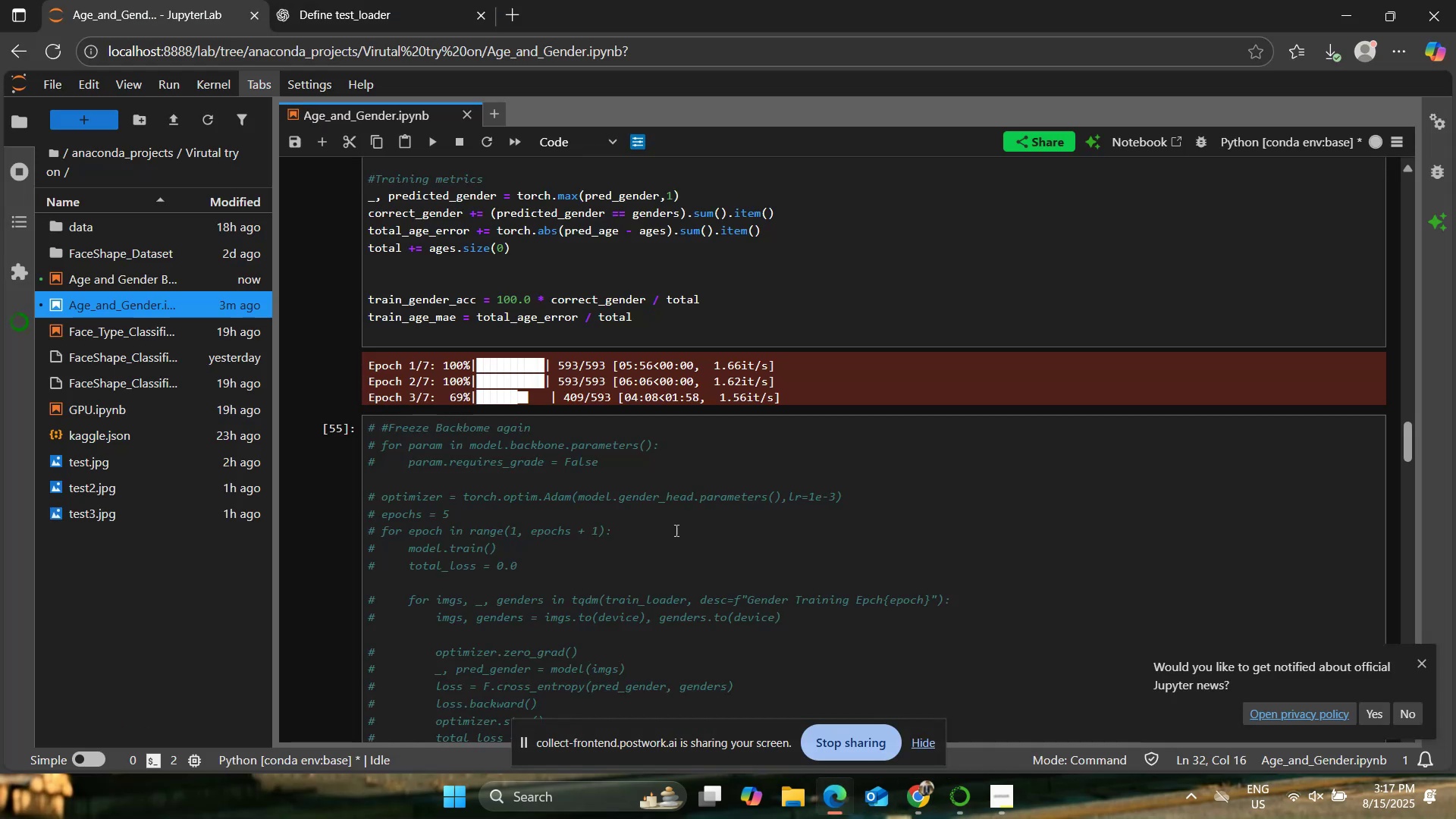 
scroll: coordinate [694, 529], scroll_direction: up, amount: 2.0
 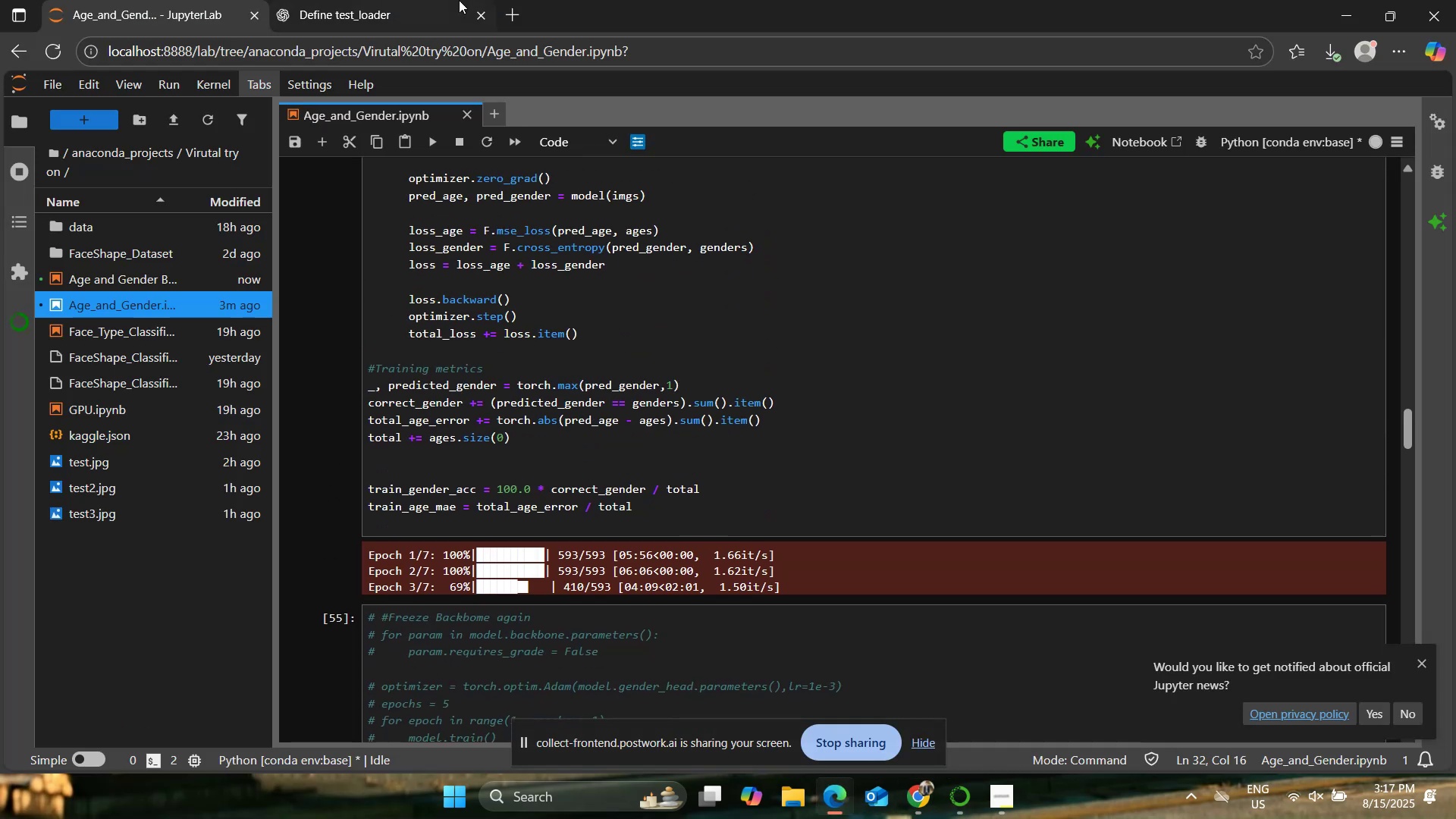 
left_click([457, 0])
 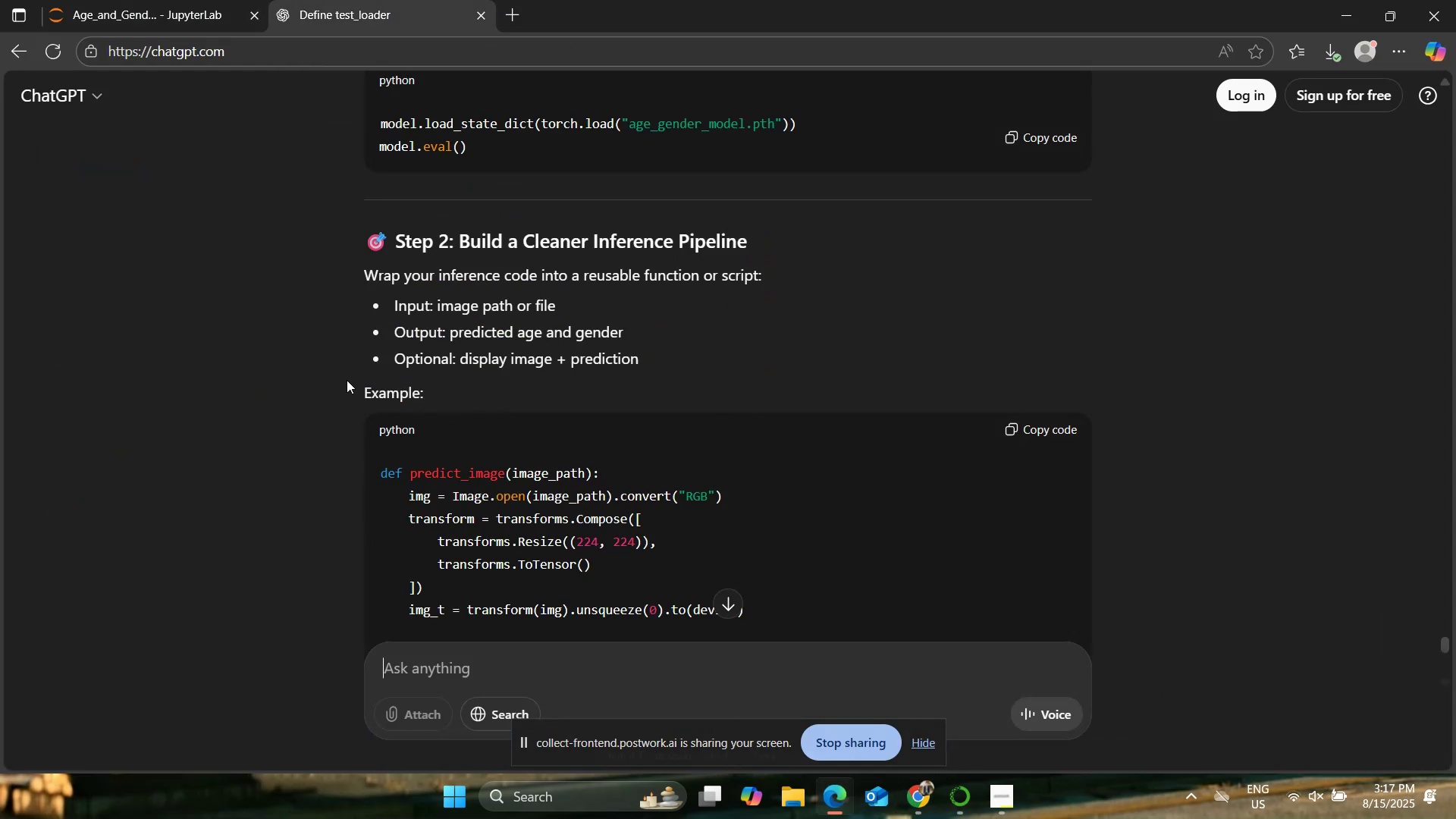 
scroll: coordinate [228, 425], scroll_direction: down, amount: 5.0
 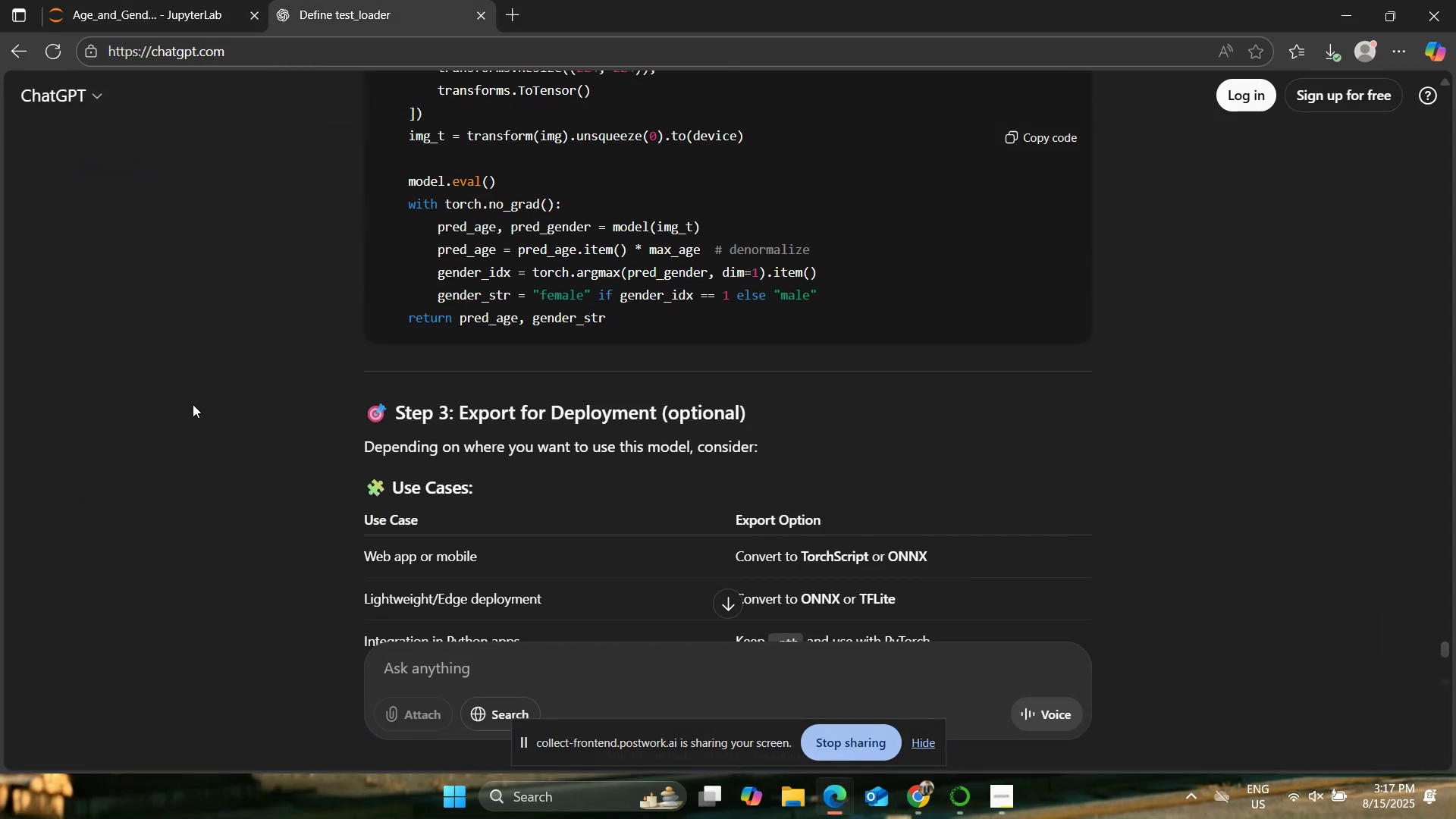 
scroll: coordinate [193, 403], scroll_direction: up, amount: 2.0
 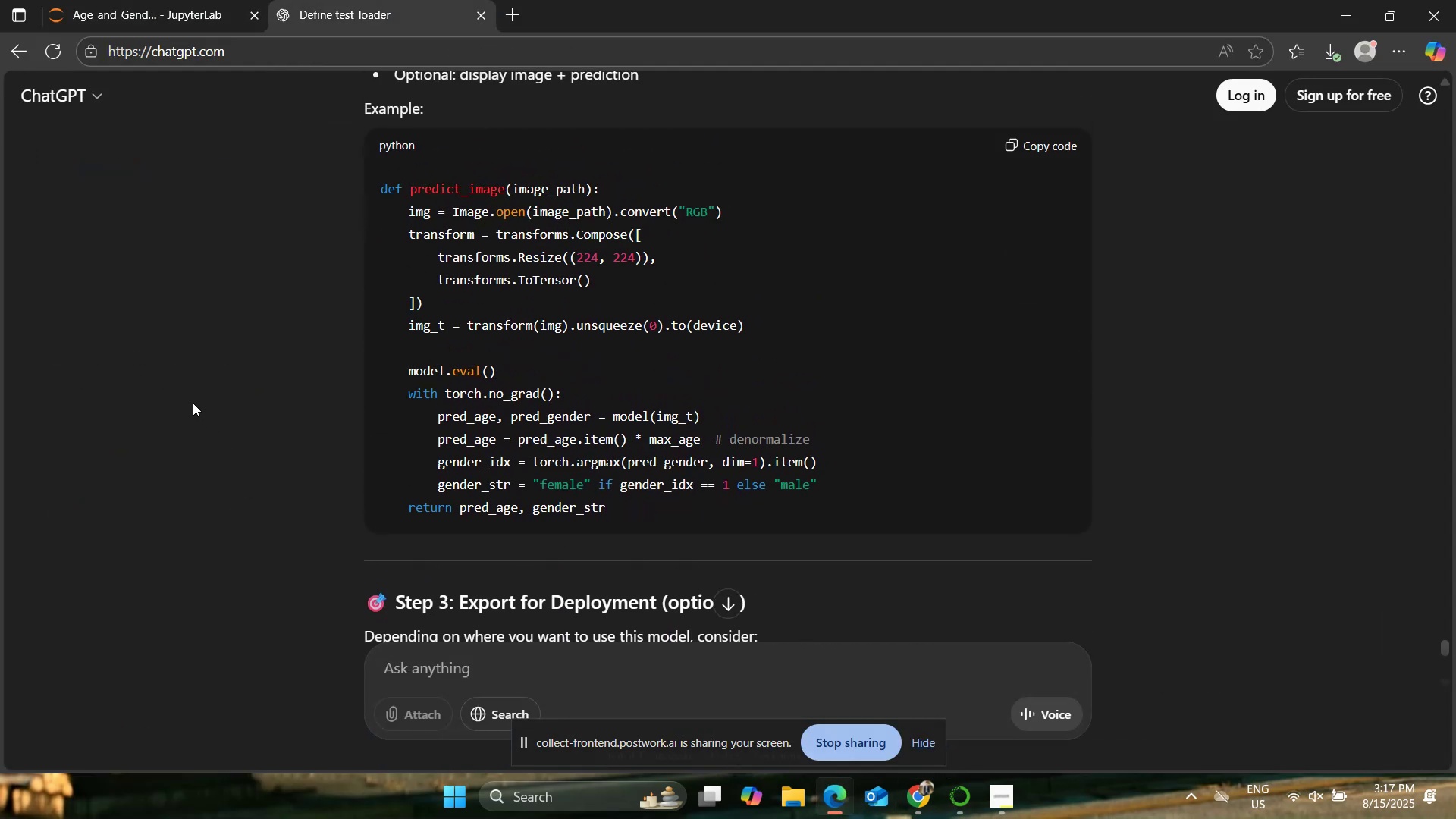 
scroll: coordinate [192, 403], scroll_direction: down, amount: 9.0
 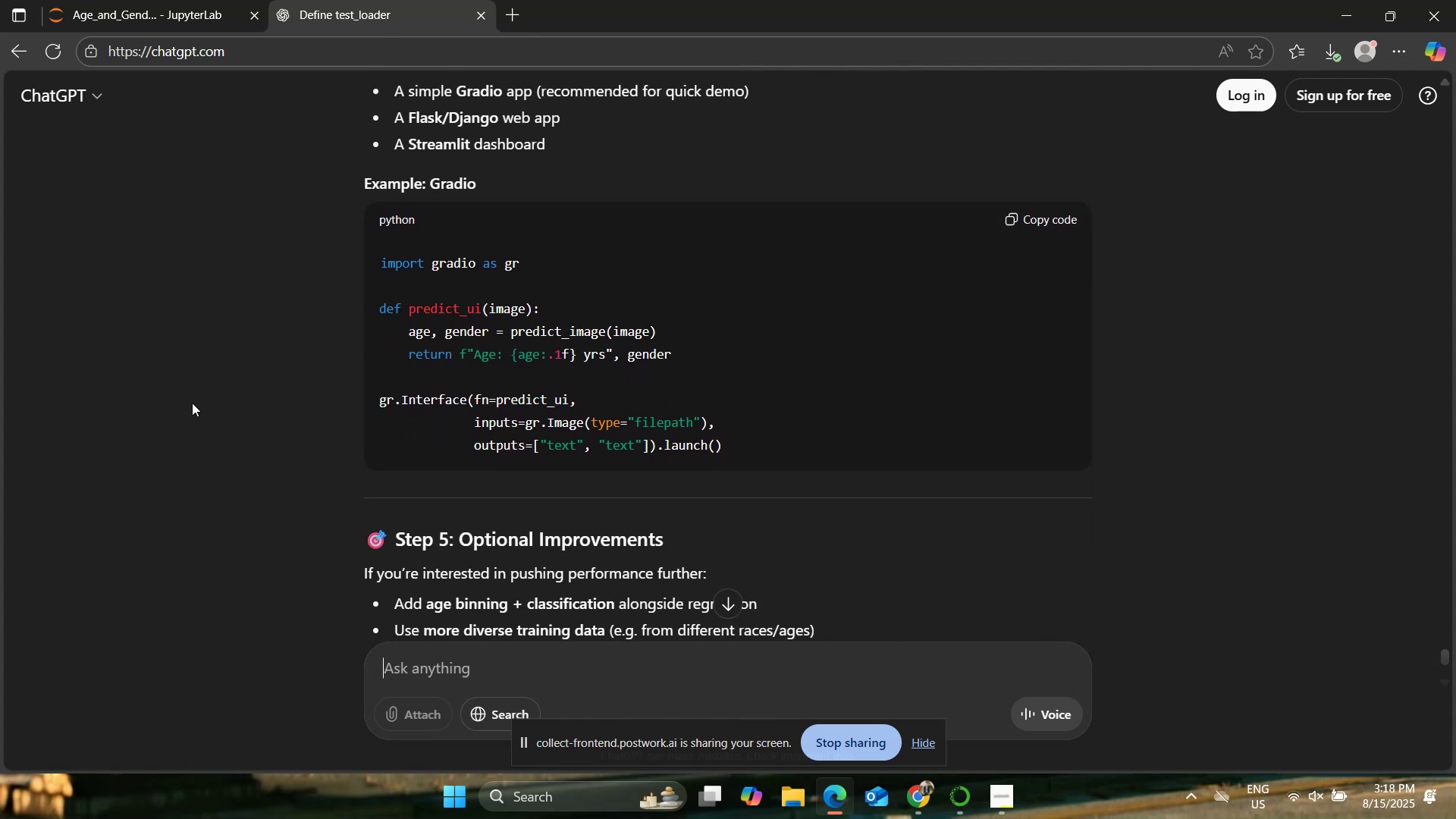 
scroll: coordinate [192, 403], scroll_direction: up, amount: 17.0
 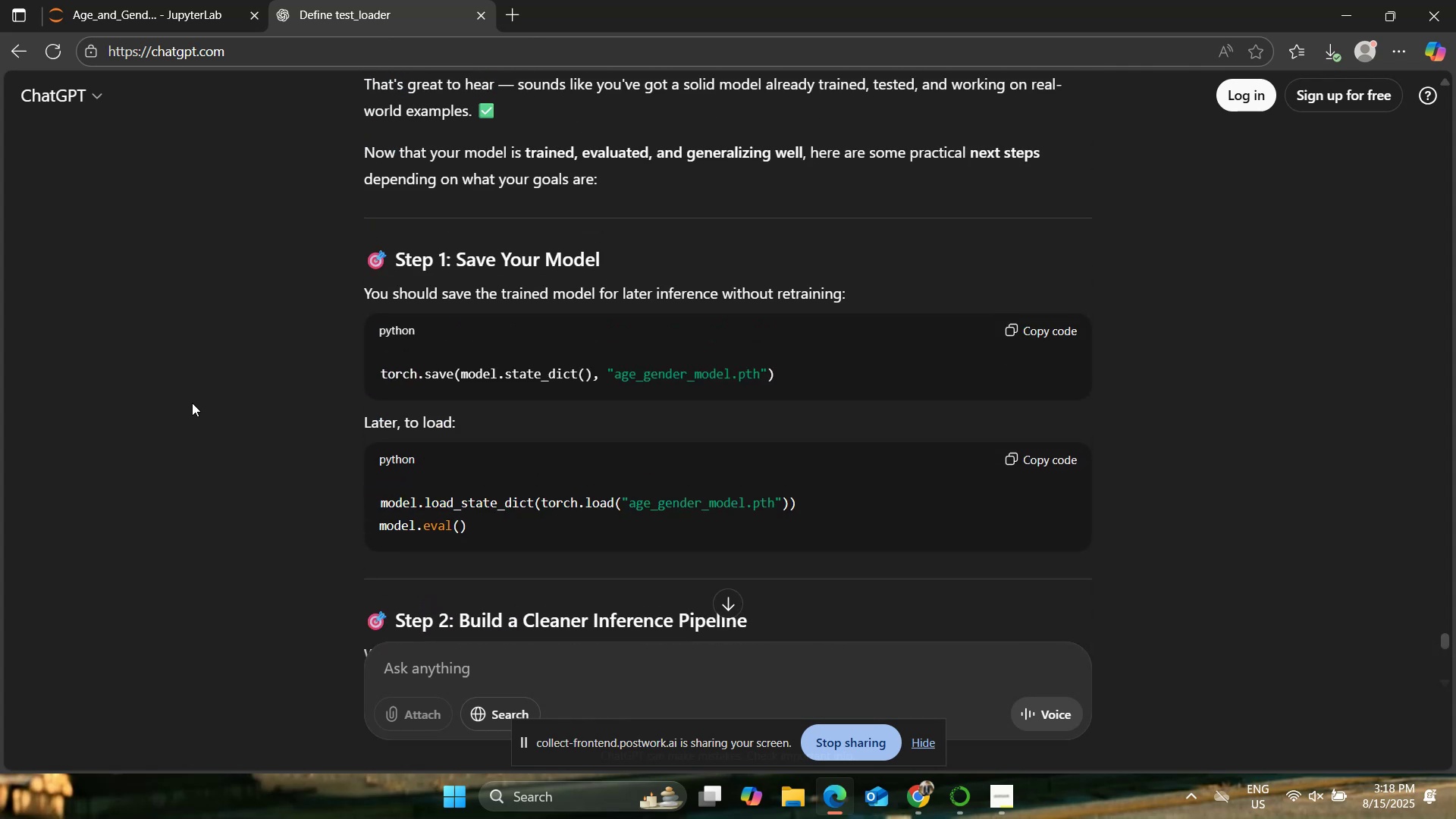 
scroll: coordinate [192, 403], scroll_direction: down, amount: 5.0
 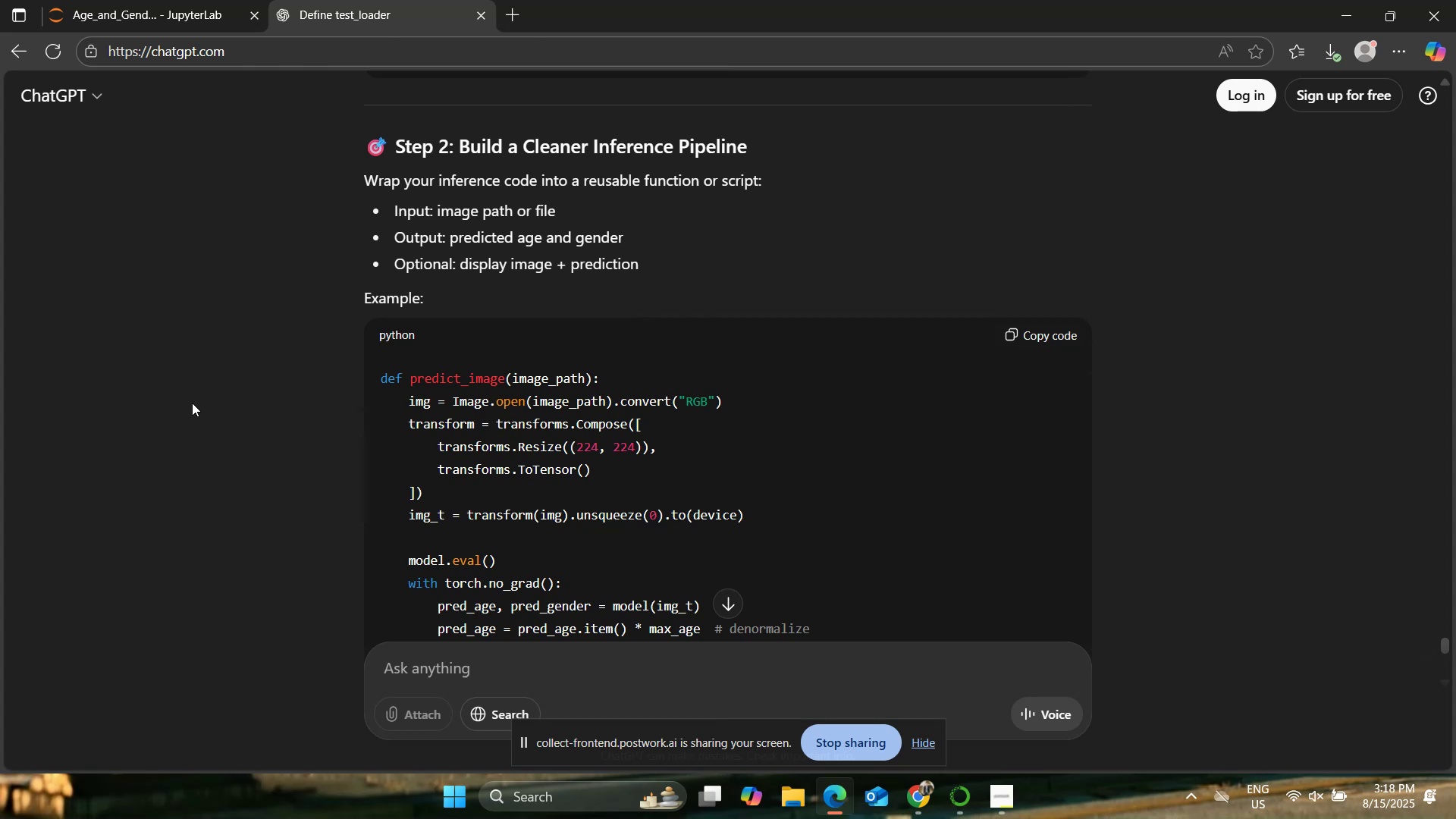 
wait(5.8)
 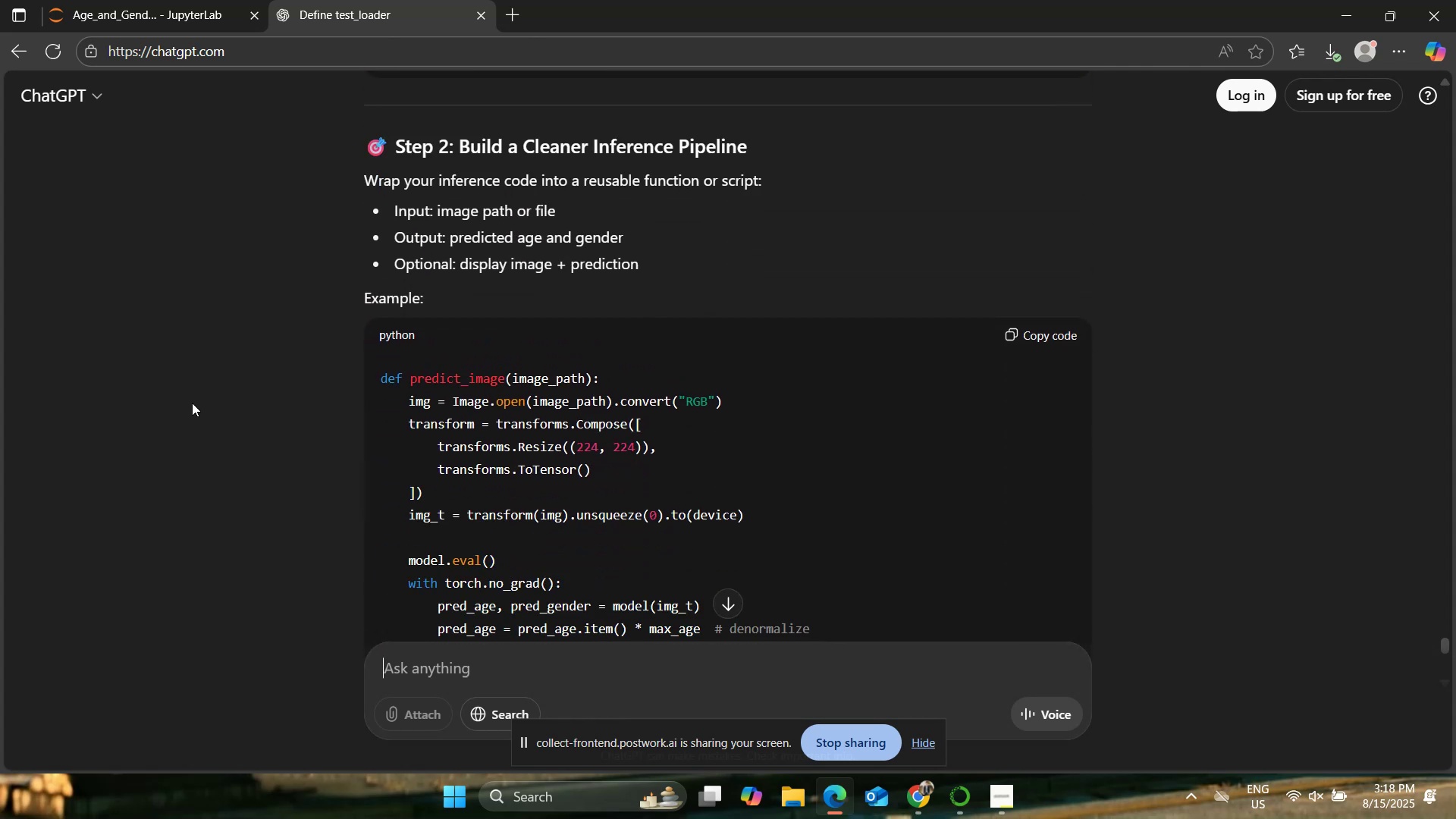 
scroll: coordinate [192, 400], scroll_direction: down, amount: 5.0
 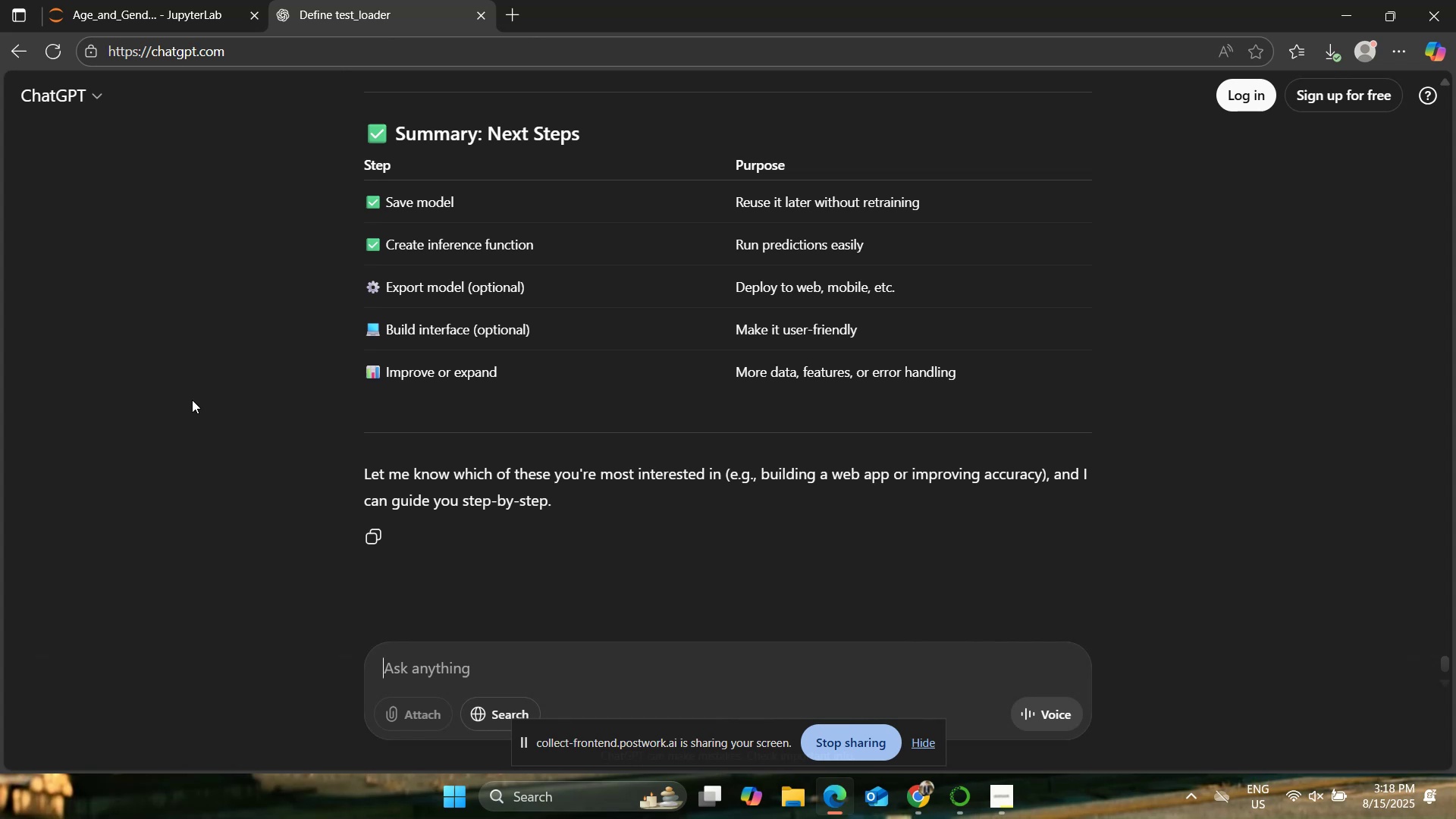 
type(these are very ir)
key(Backspace)
key(Backspace)
type(dumb recommendation, why not cinfuson matrix f1 scores recall precision)
 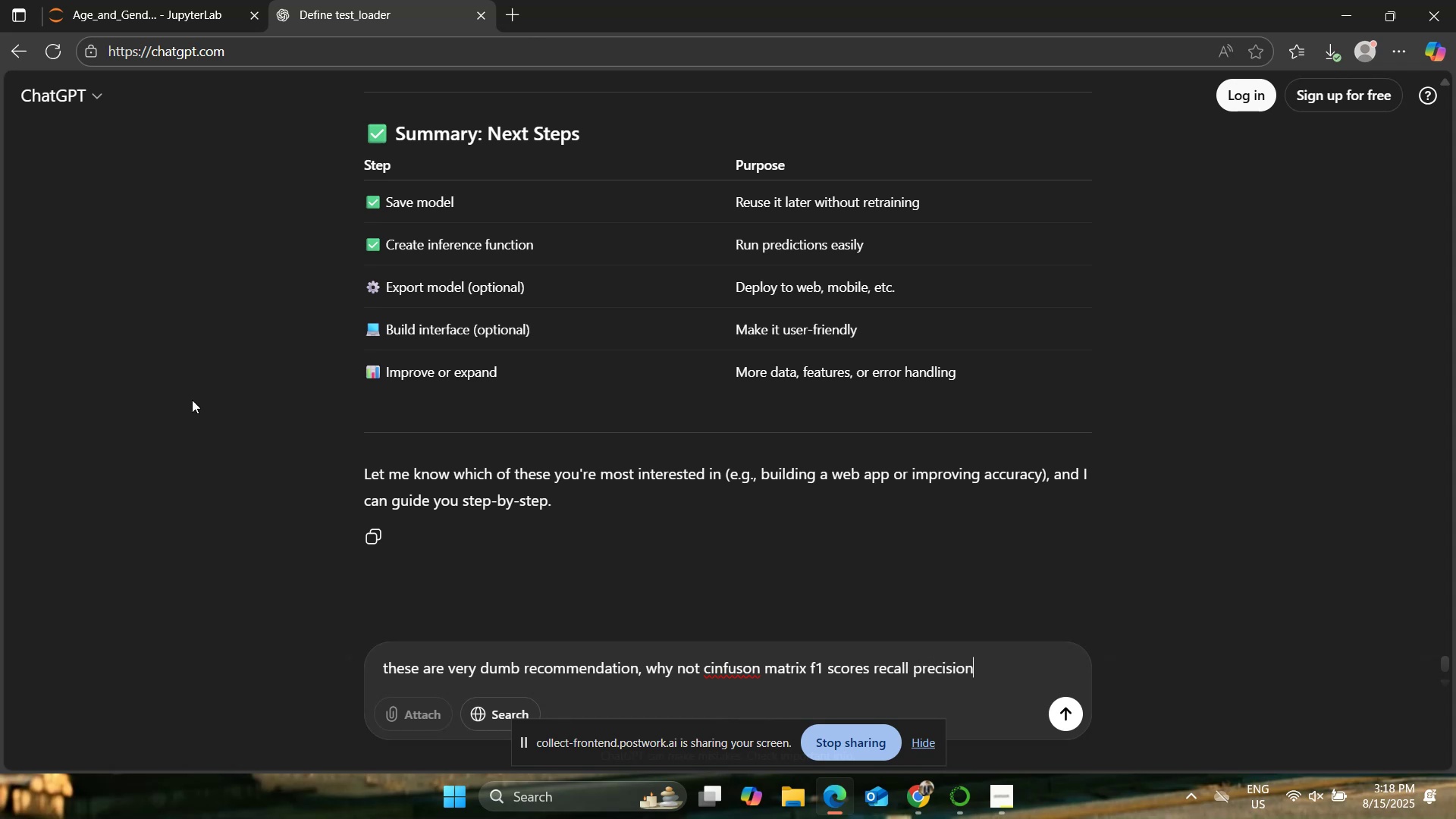 
key(Enter)
 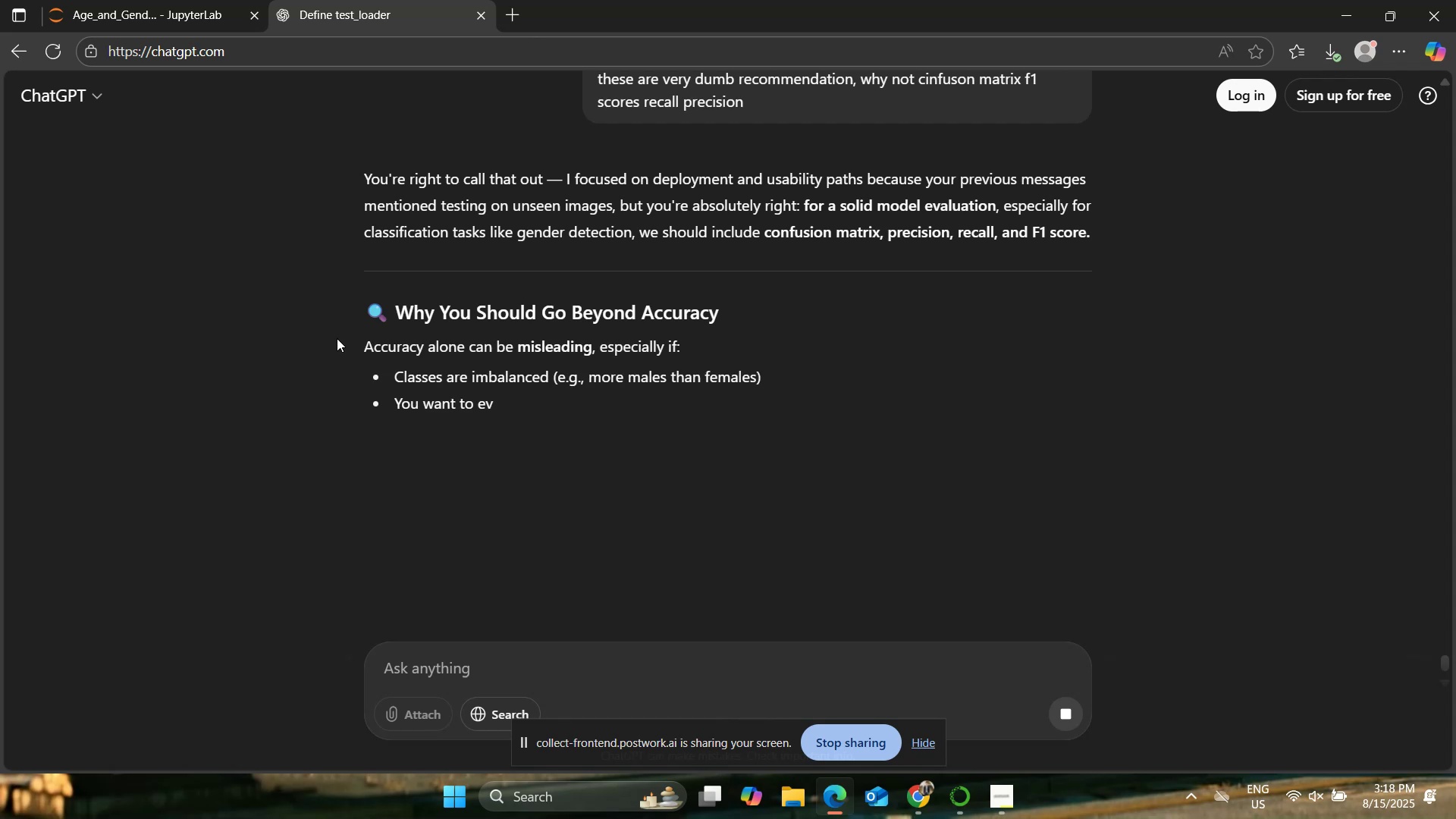 
wait(7.83)
 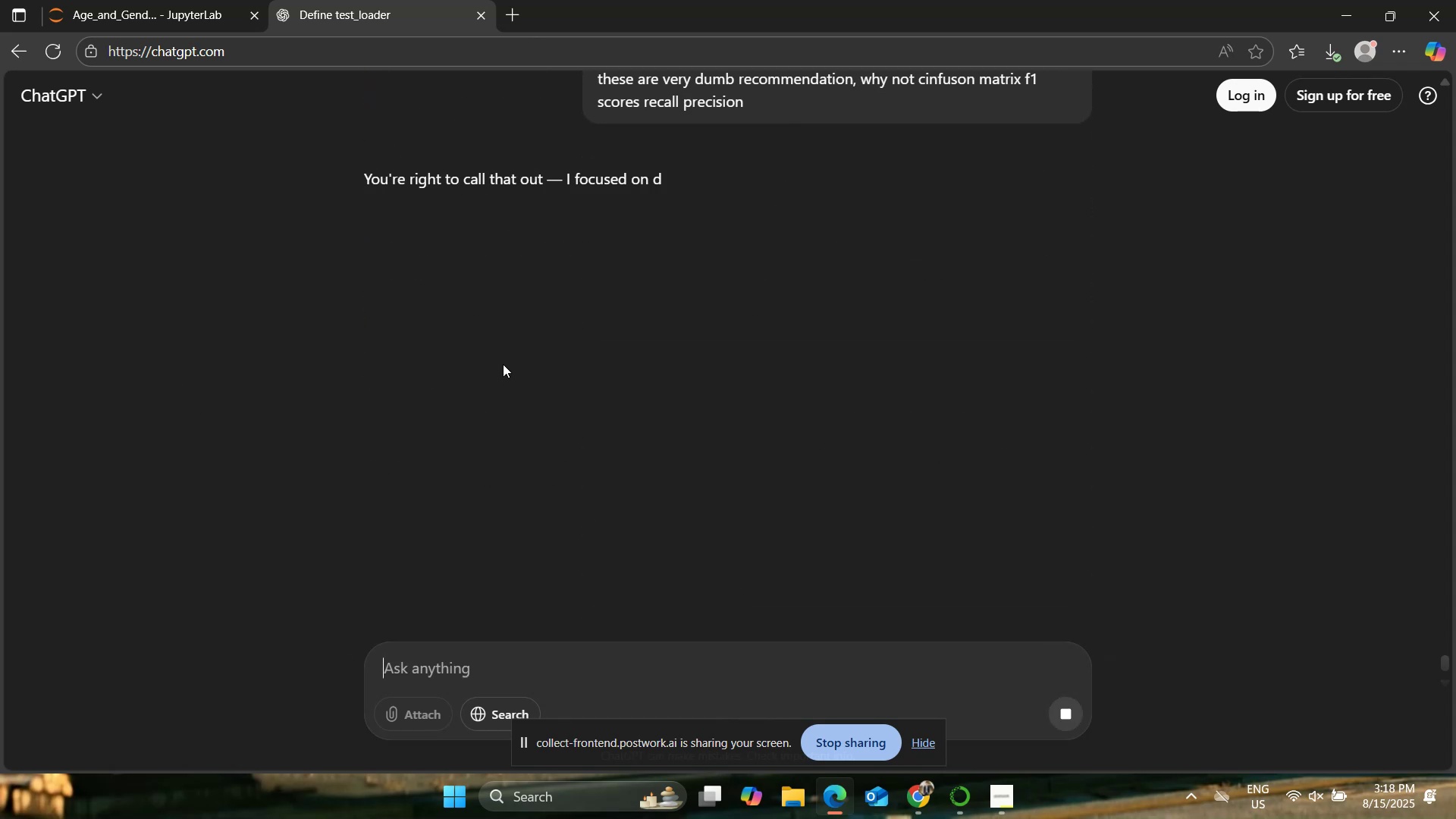 
scroll: coordinate [312, 347], scroll_direction: down, amount: 4.0
 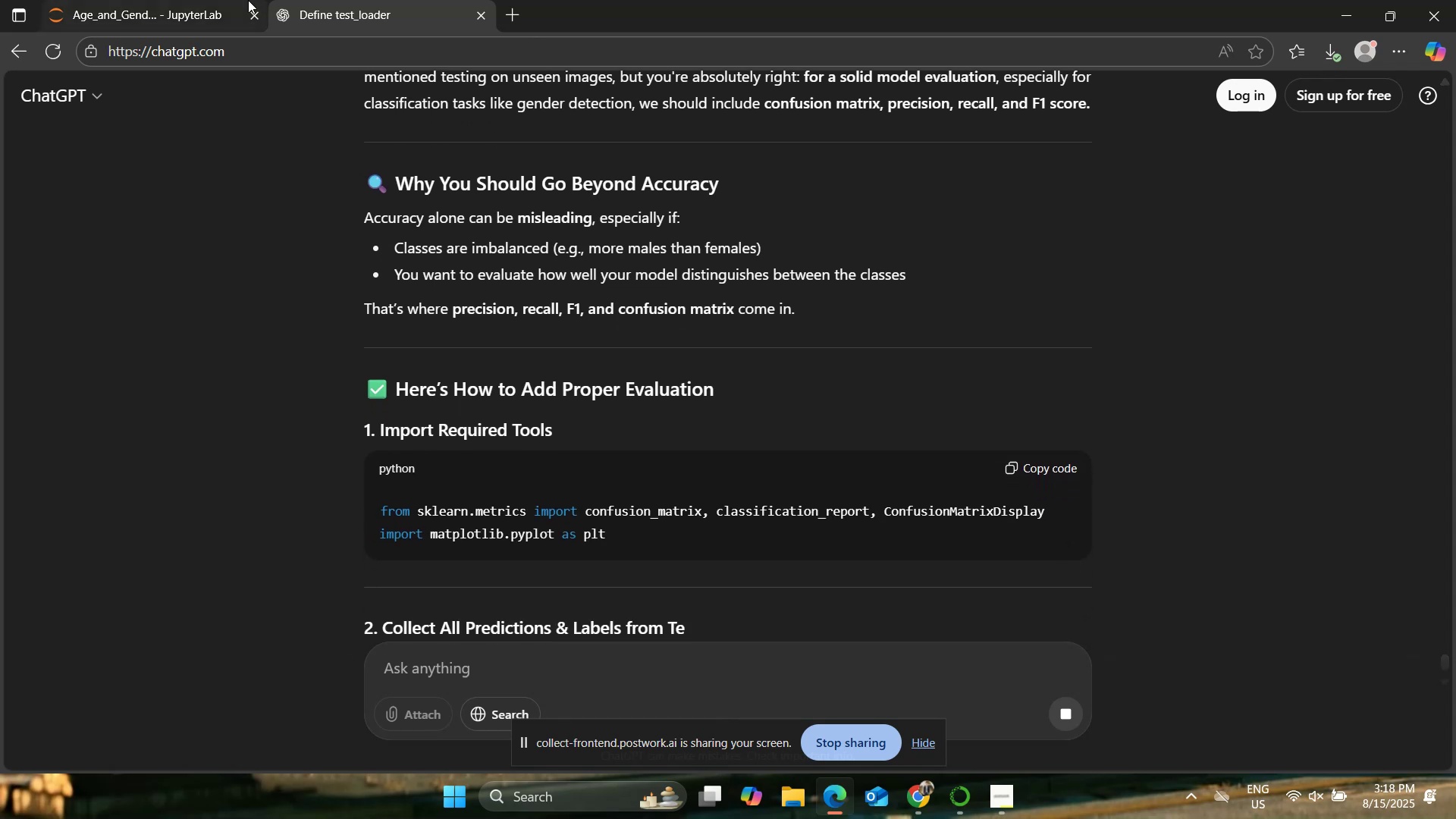 
left_click([213, 0])
 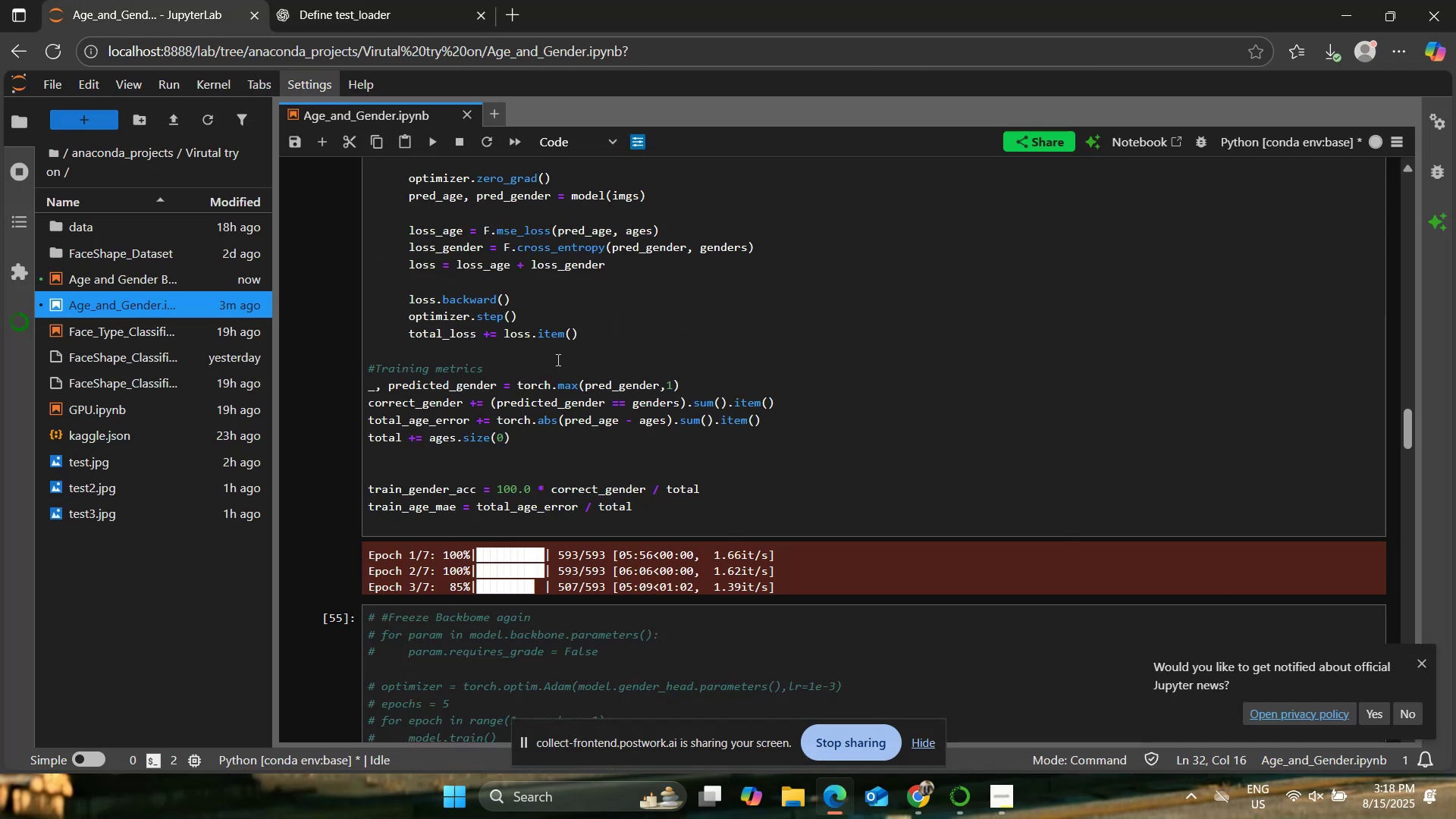 
scroll: coordinate [557, 359], scroll_direction: down, amount: 1.0
 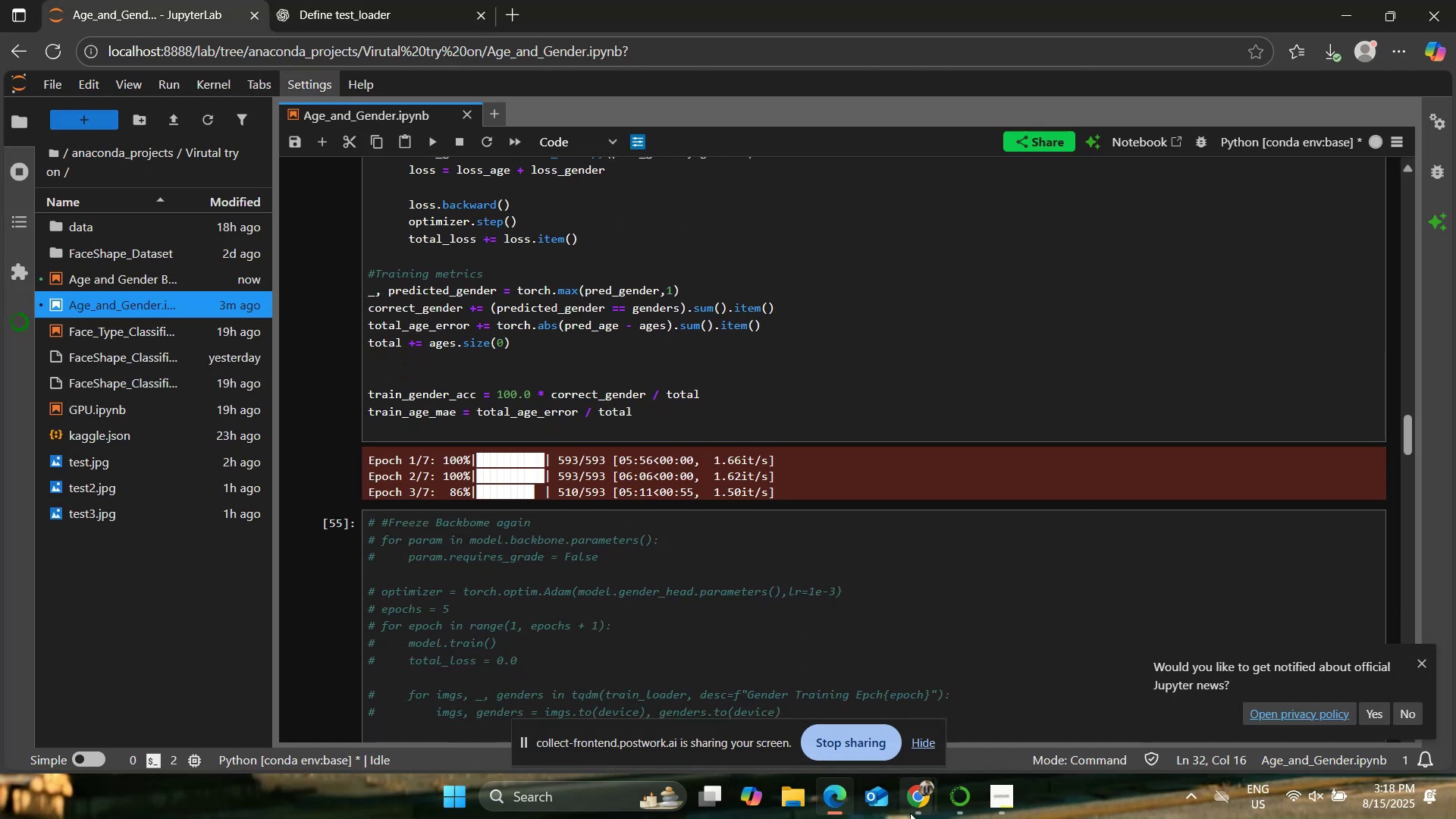 
left_click([856, 711])
 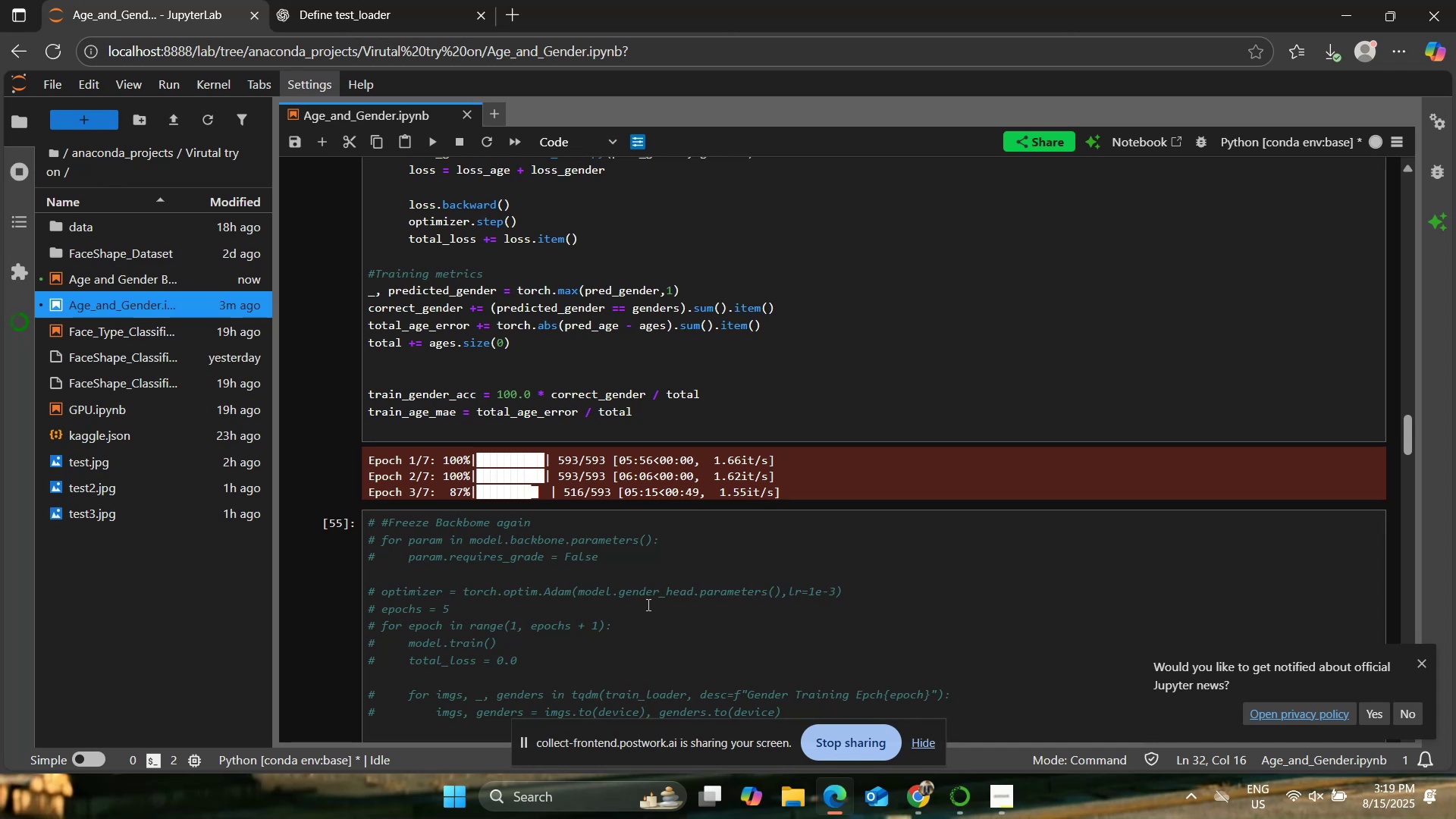 
scroll: coordinate [630, 569], scroll_direction: down, amount: 1.0
 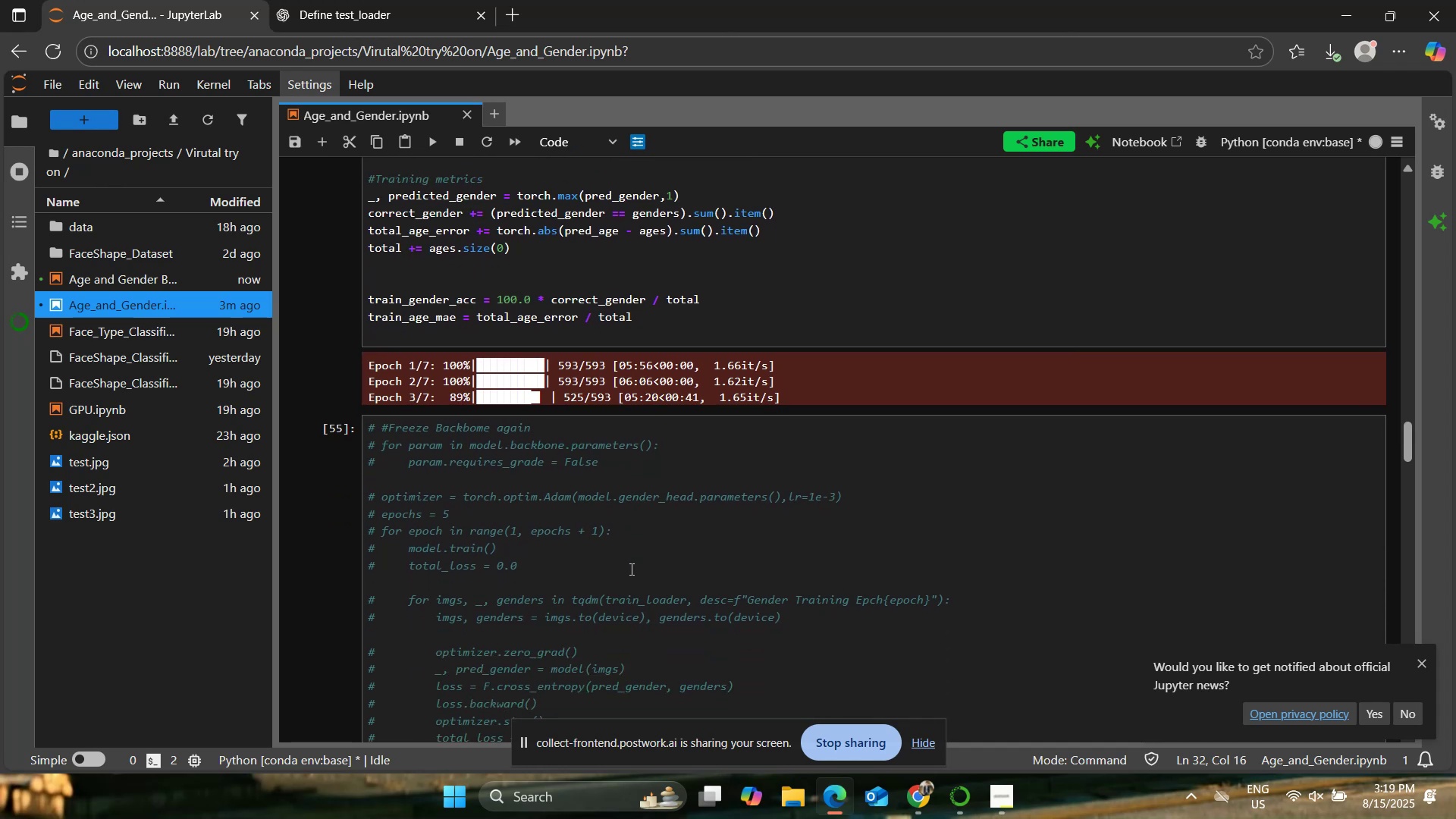 
wait(8.92)
 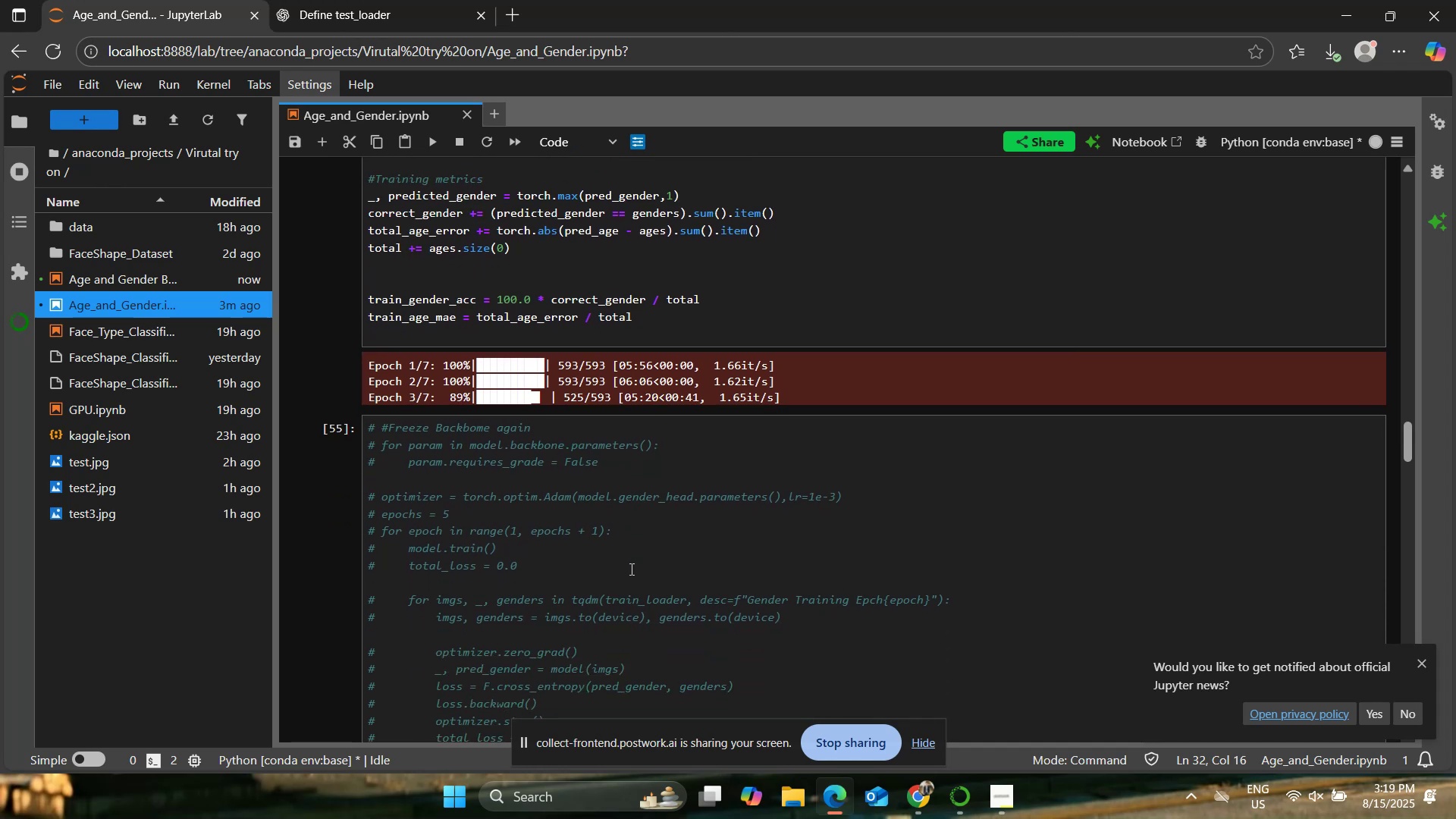 
scroll: coordinate [632, 564], scroll_direction: down, amount: 3.0
 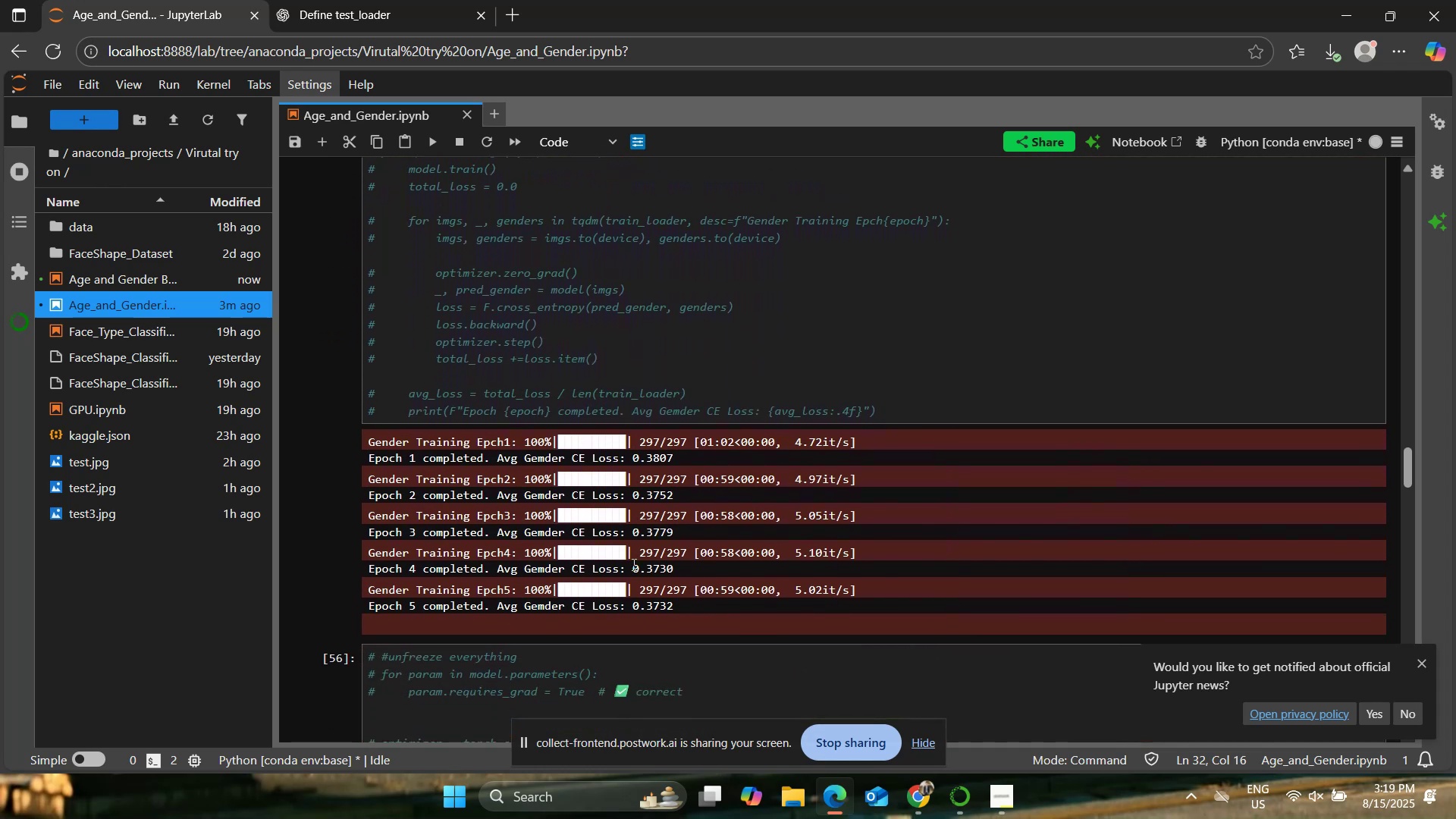 
scroll: coordinate [632, 563], scroll_direction: up, amount: 6.0
 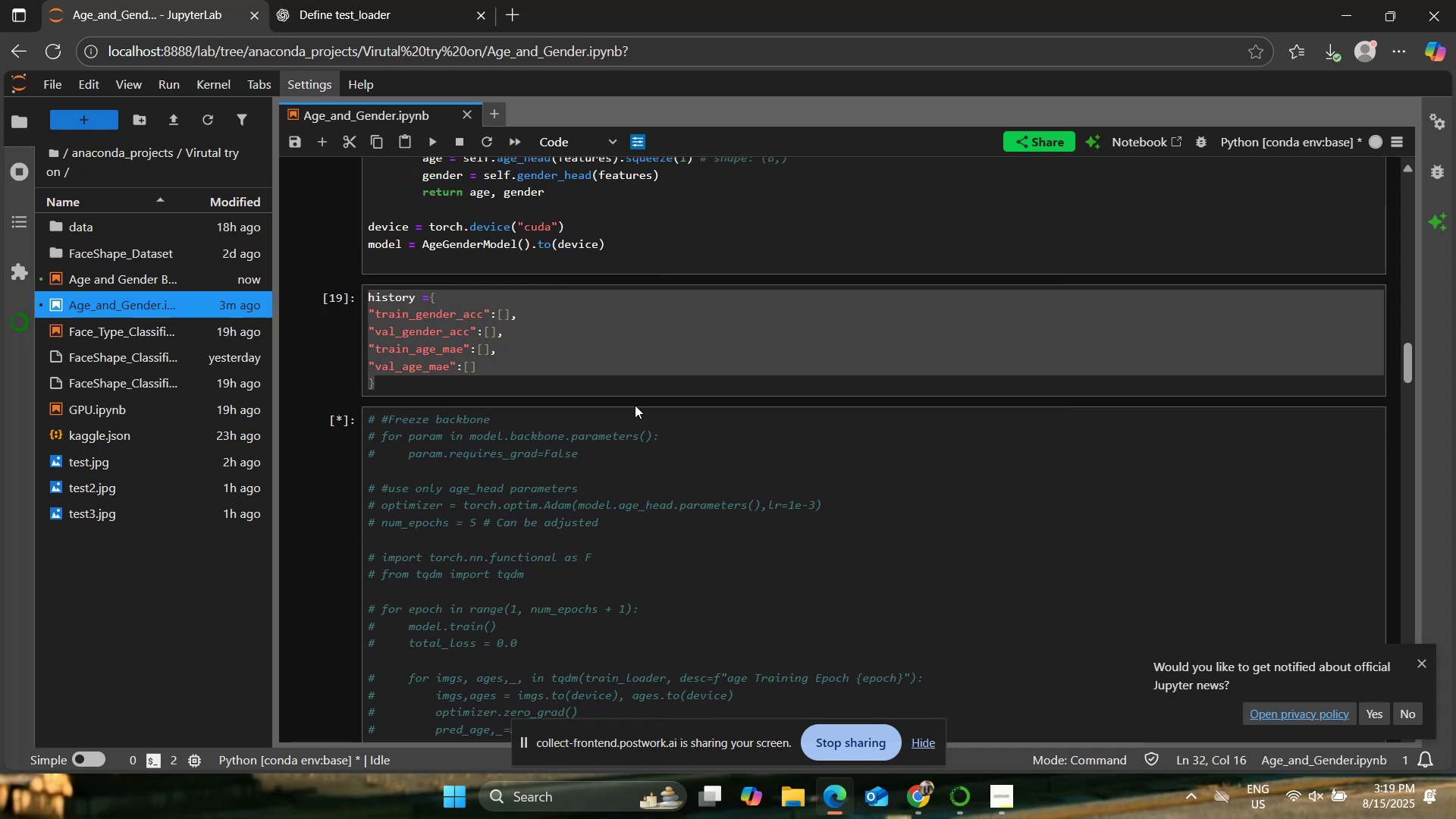 
left_click([638, 387])
 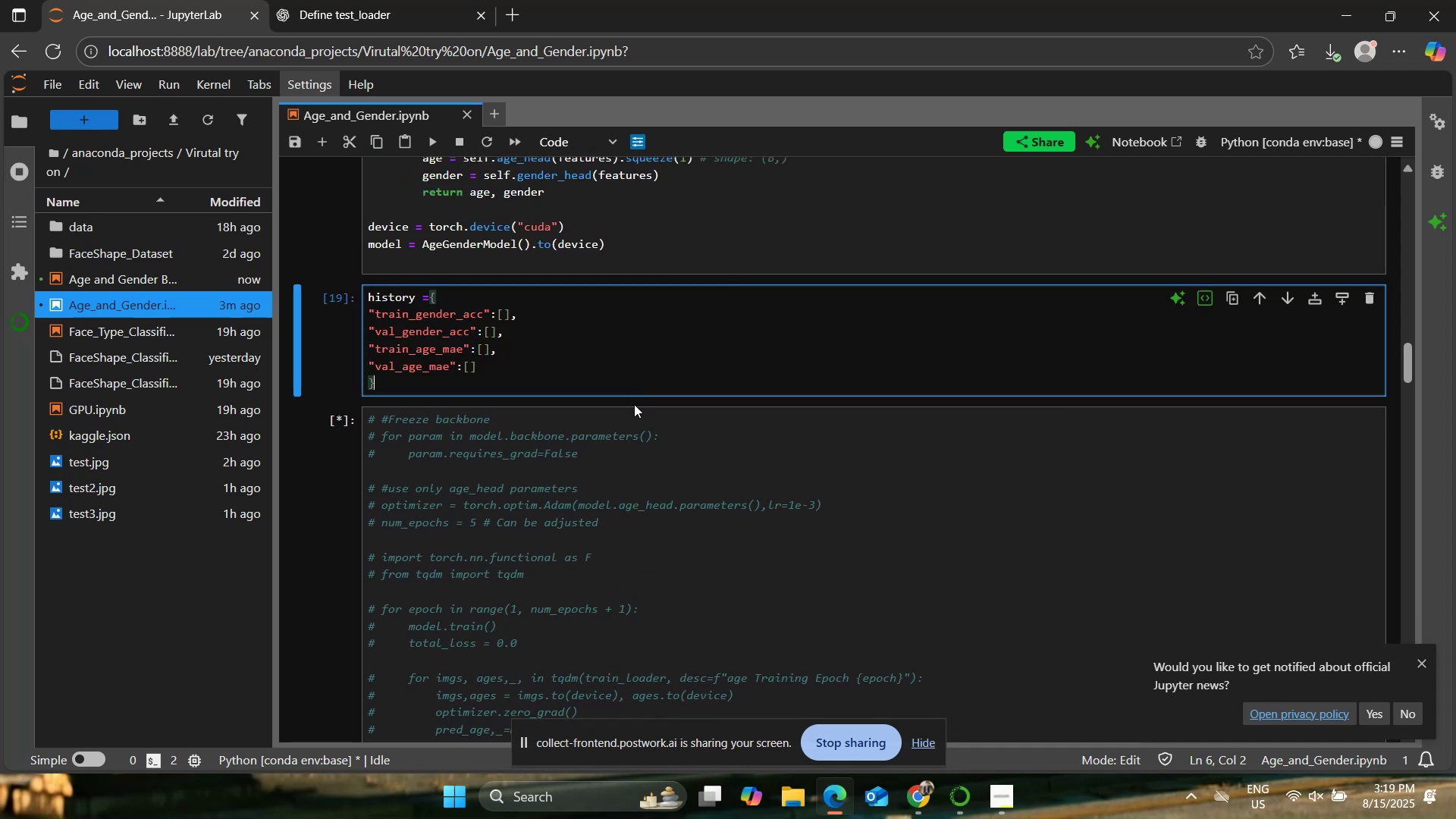 
scroll: coordinate [648, 386], scroll_direction: up, amount: 6.0
 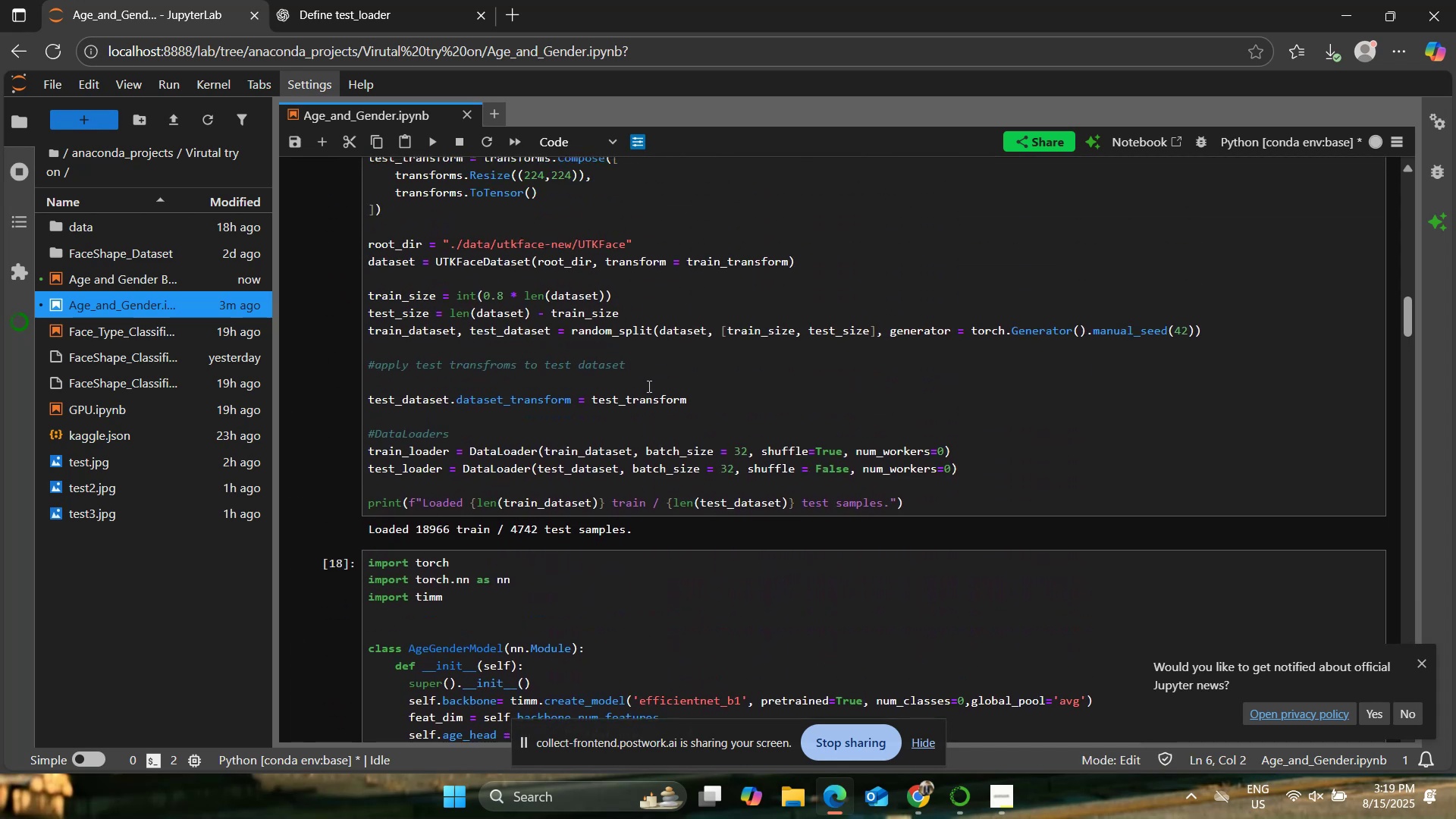 
scroll: coordinate [648, 385], scroll_direction: down, amount: 21.0
 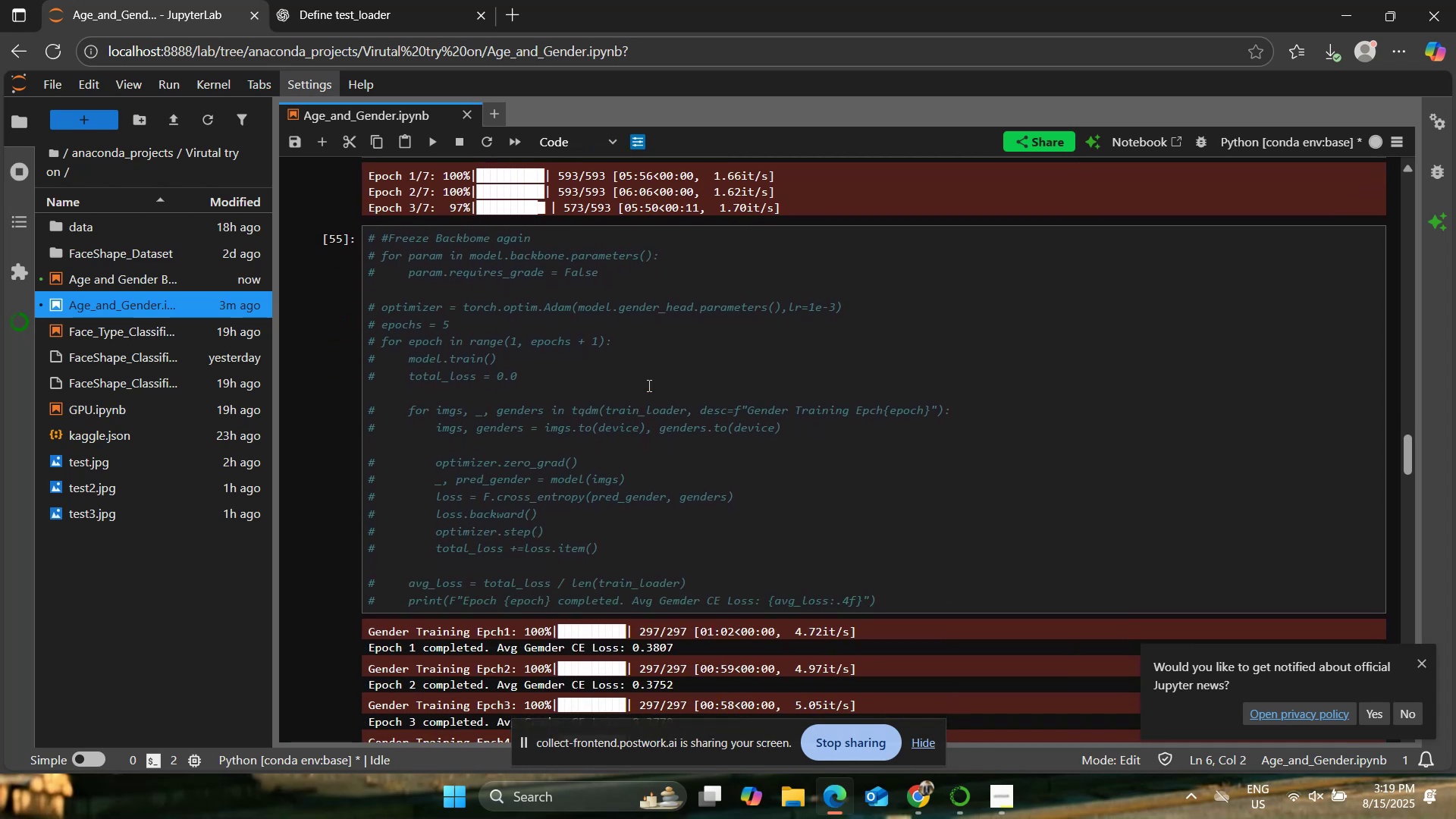 
scroll: coordinate [648, 385], scroll_direction: up, amount: 1.0
 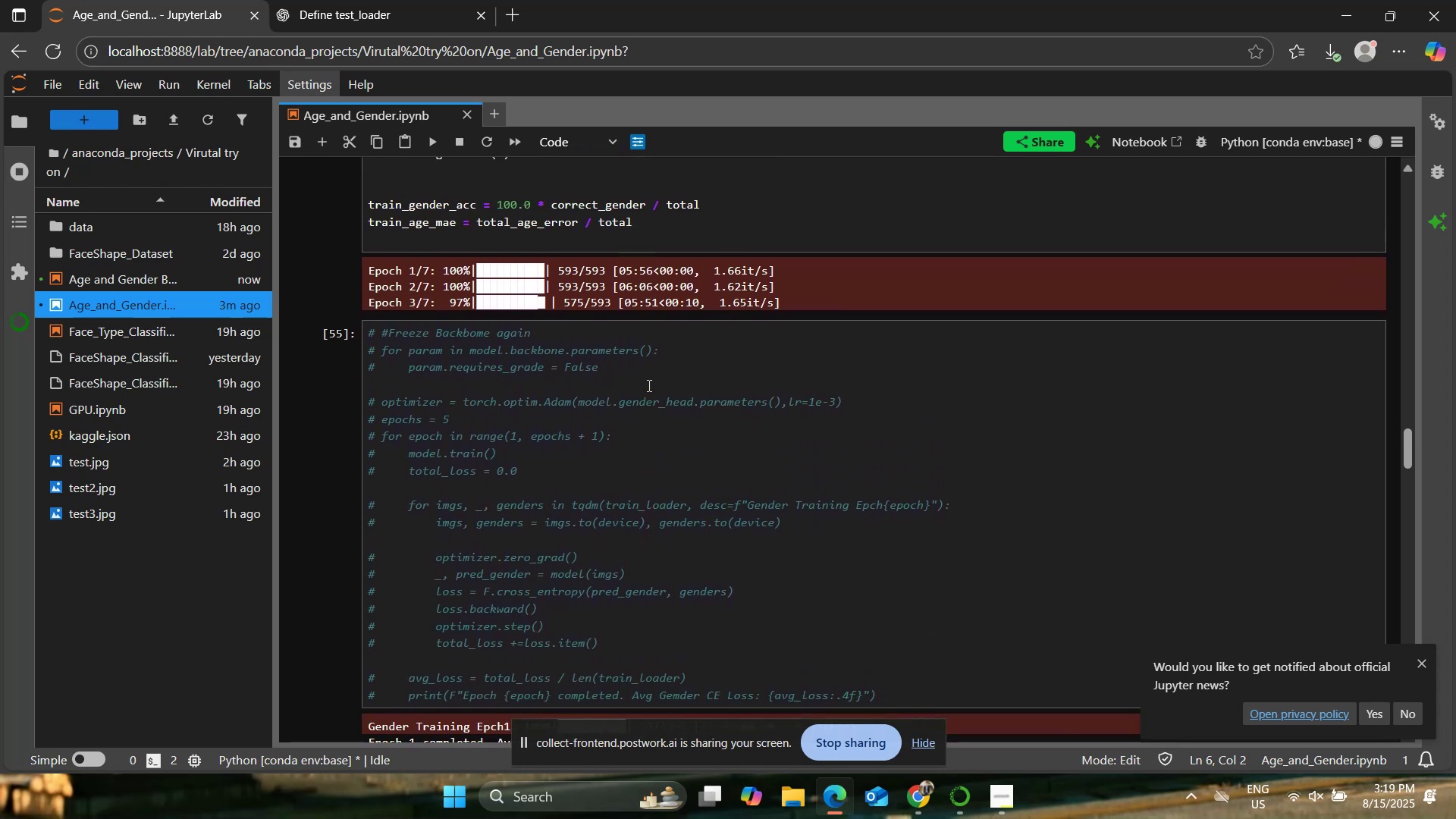 
scroll: coordinate [648, 385], scroll_direction: down, amount: 1.0
 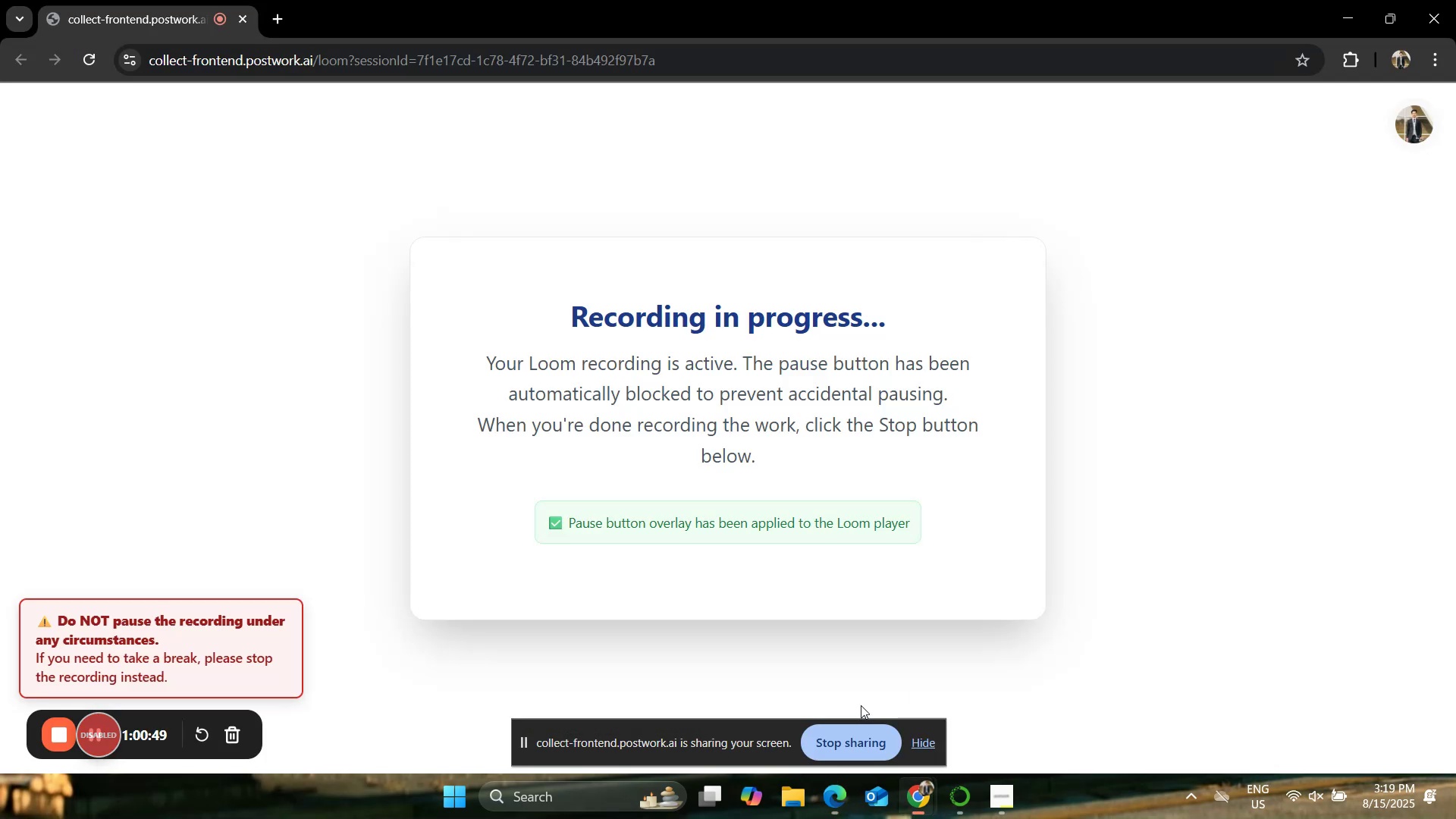 
left_click([836, 802])
 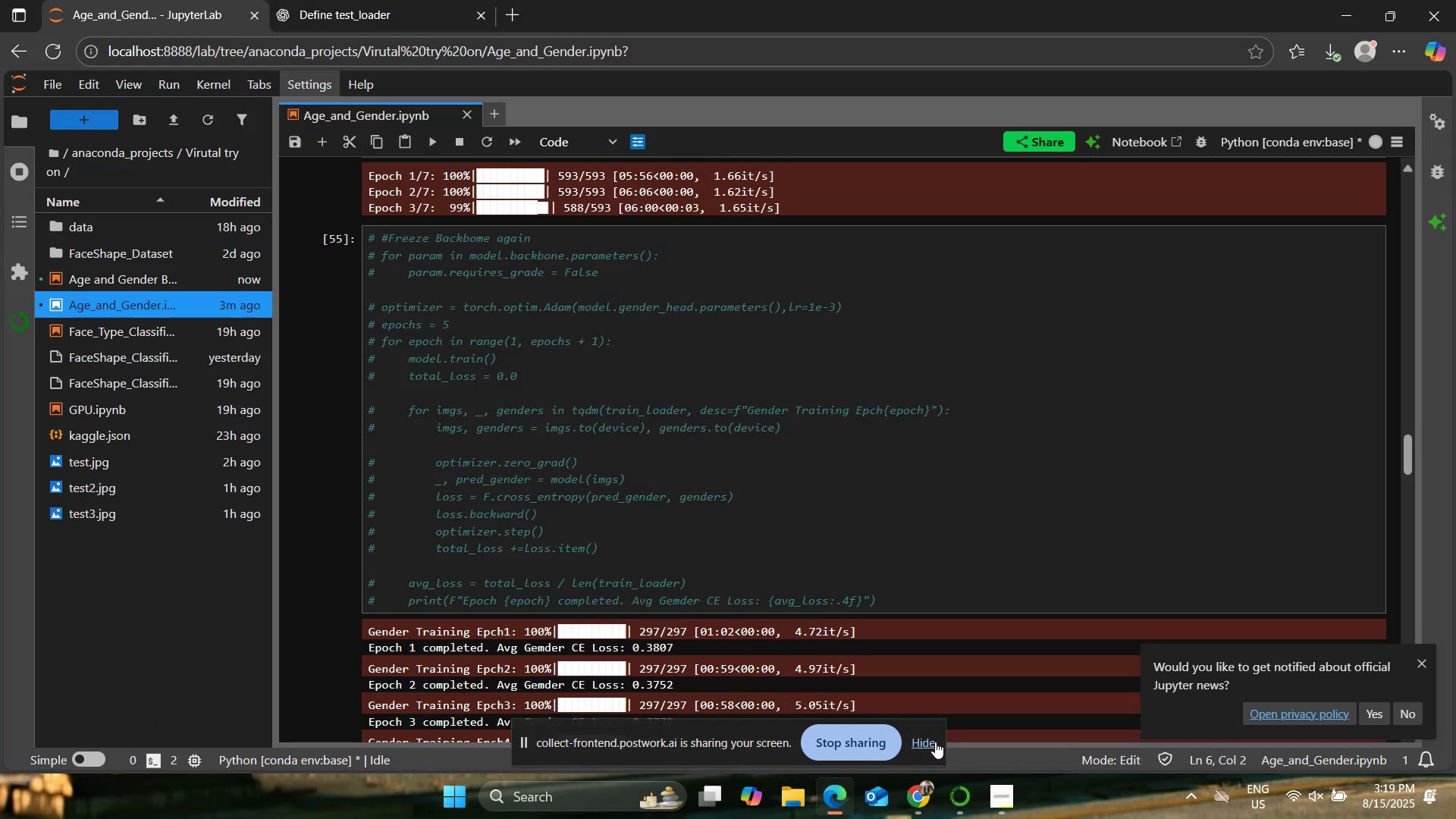 